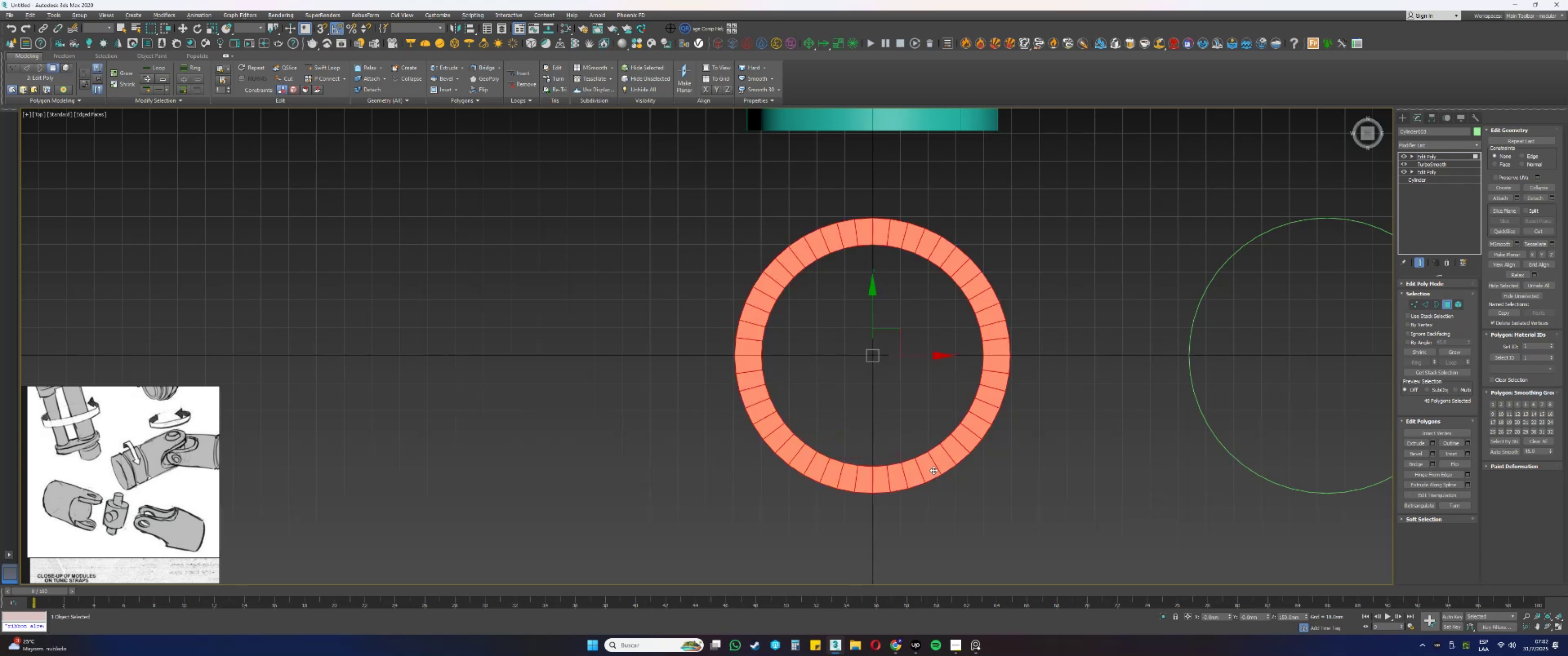 
key(Control+Z)
 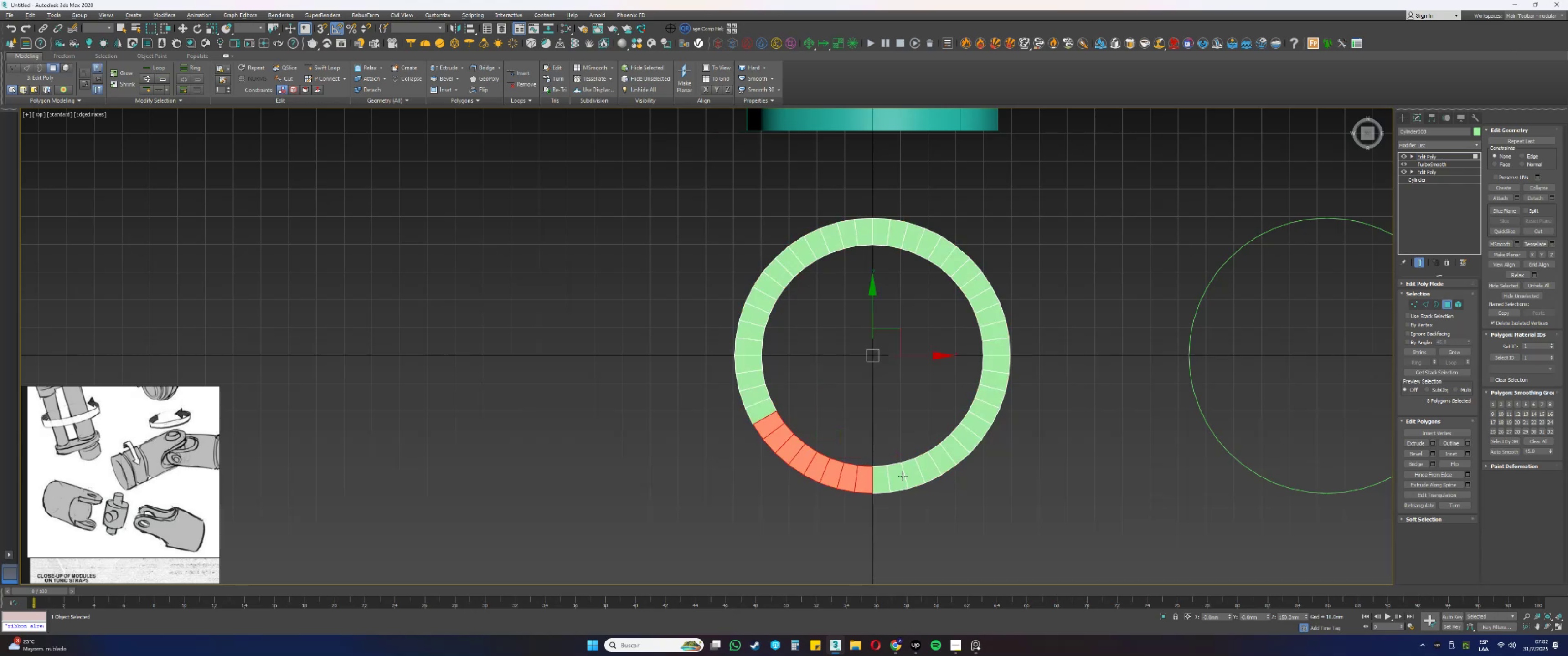 
hold_key(key=ControlLeft, duration=1.5)
left_click([885, 477])
 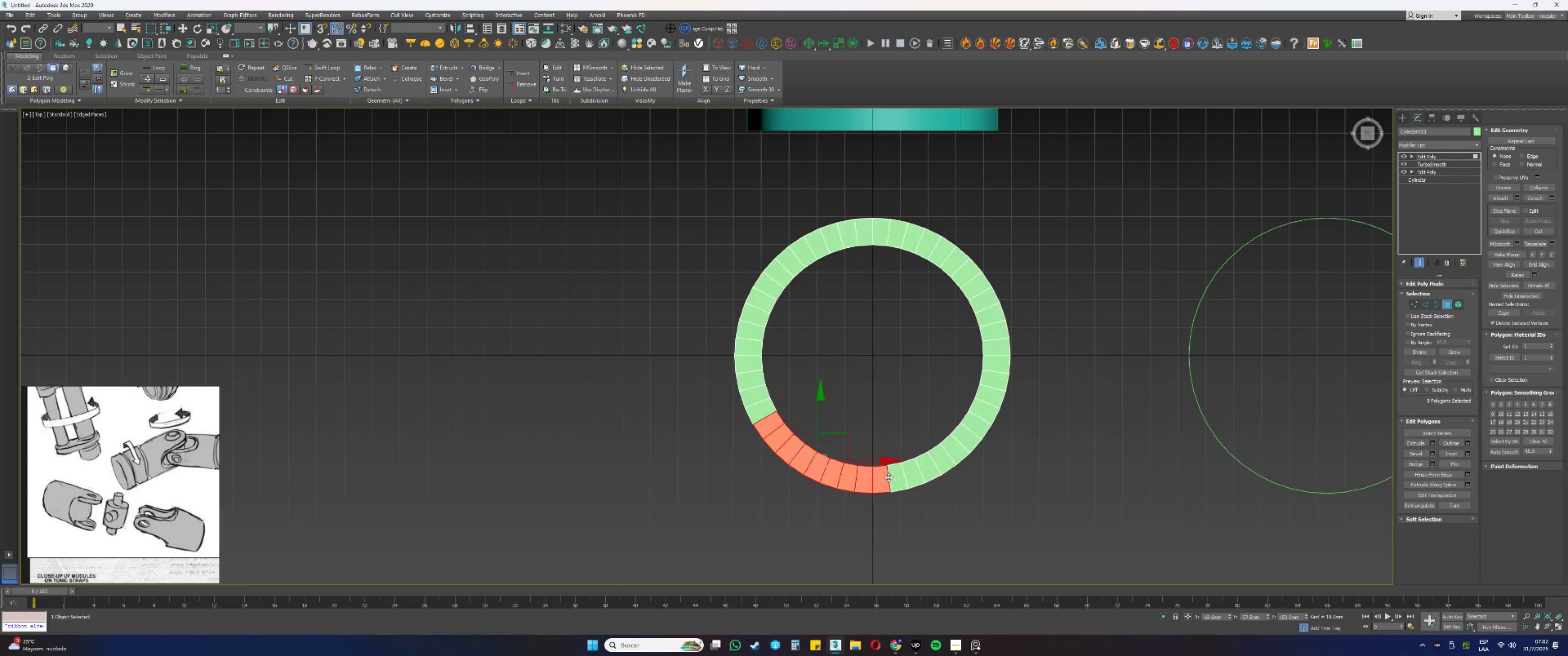 
double_click([894, 477])
 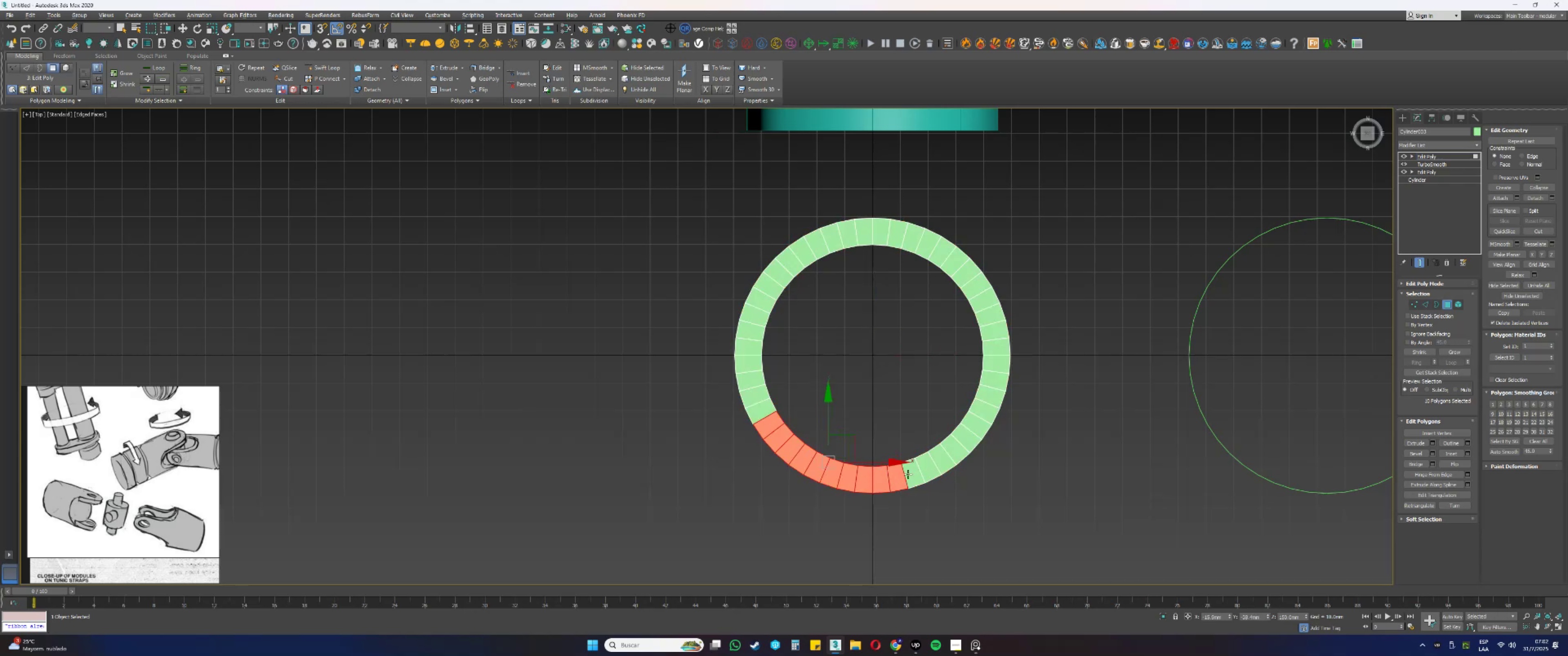 
triple_click([912, 474])
 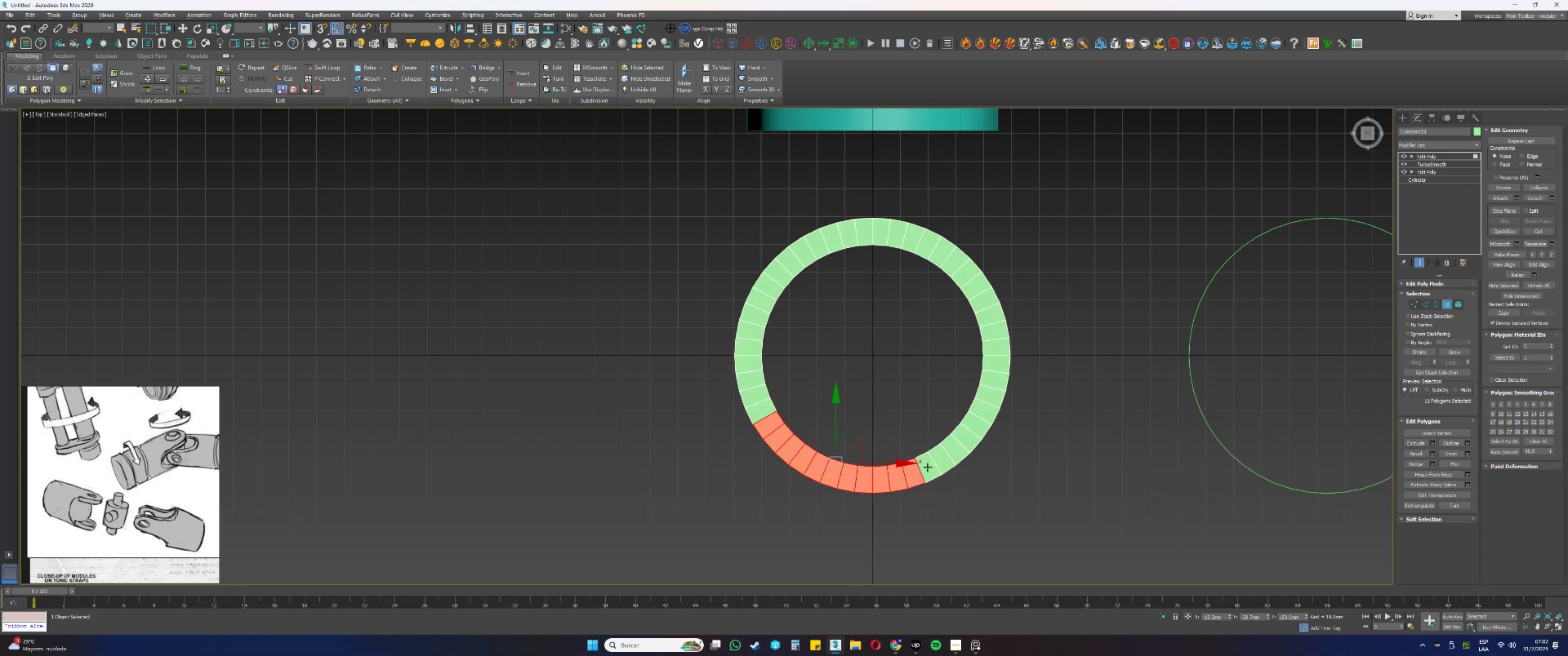 
triple_click([929, 466])
 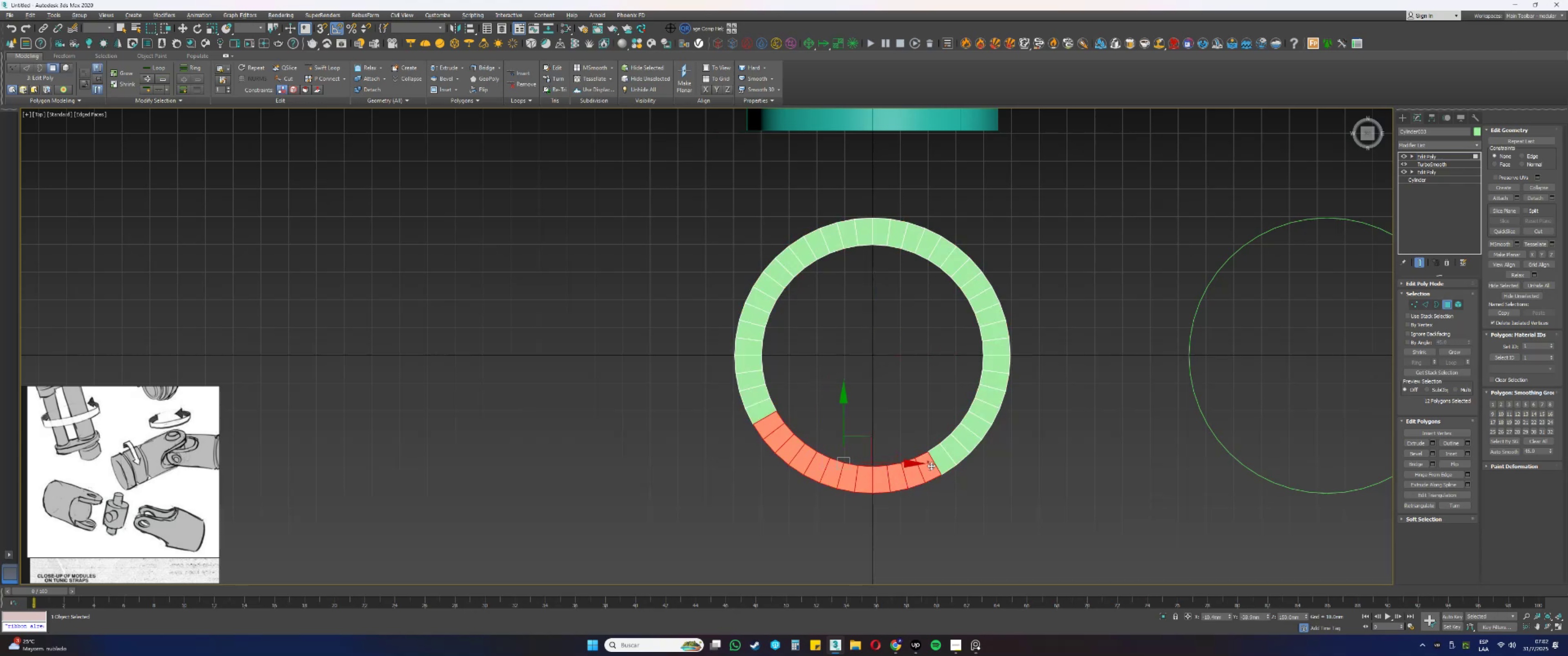 
hold_key(key=ControlLeft, duration=1.35)
triple_click([954, 447])
 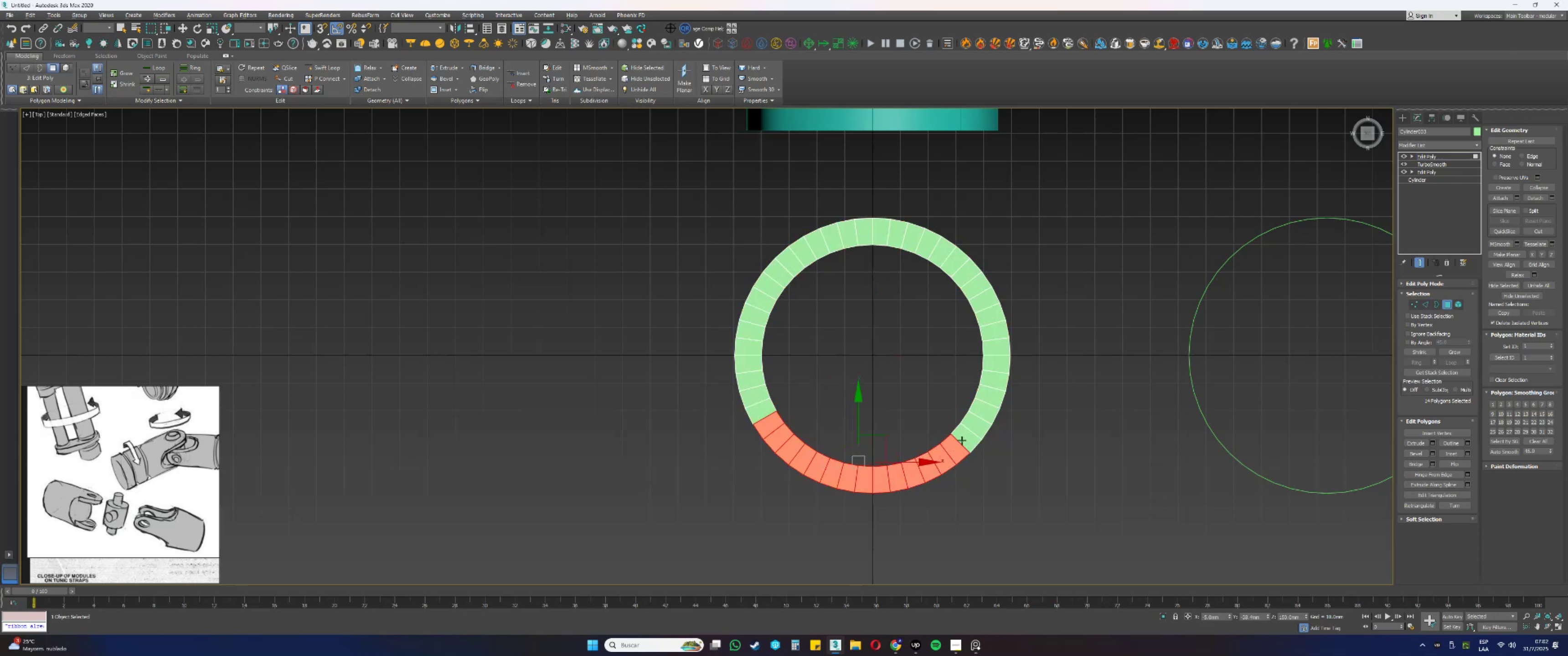 
triple_click([967, 436])
 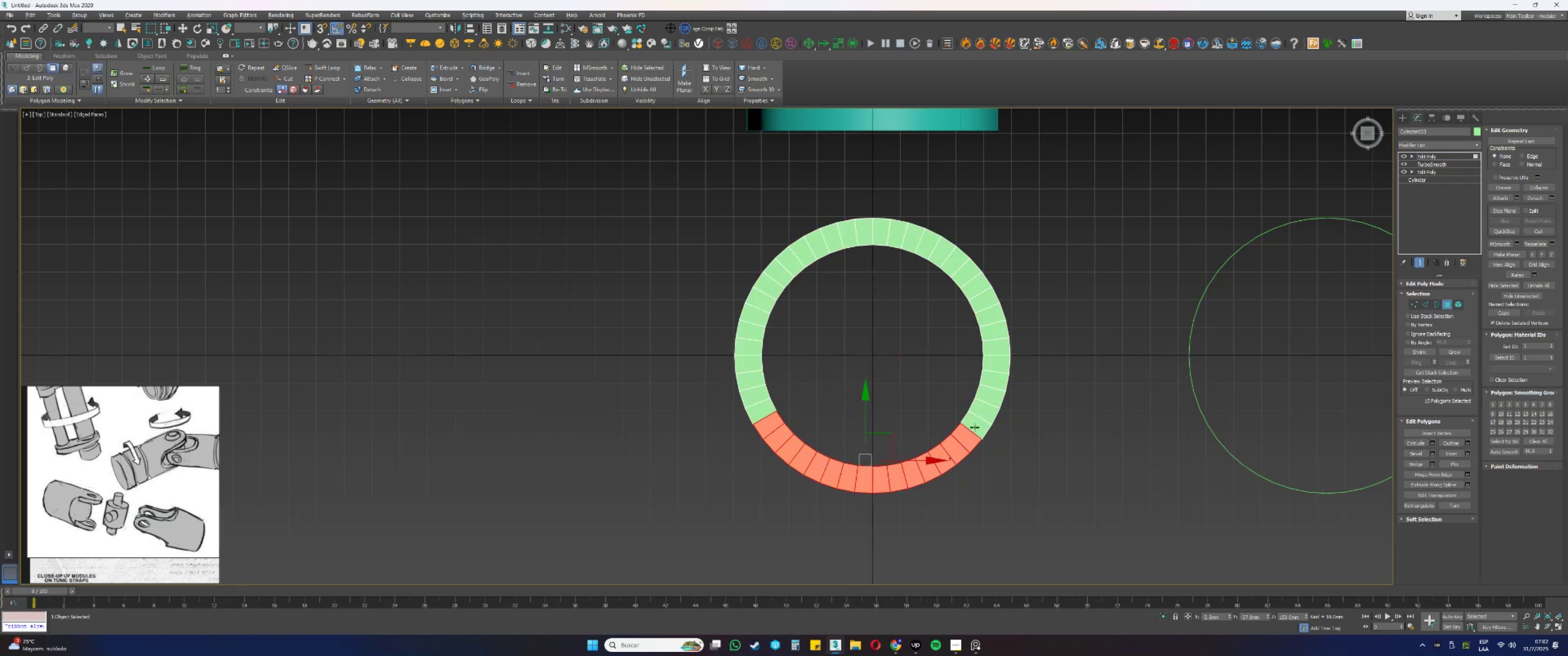 
triple_click([976, 425])
 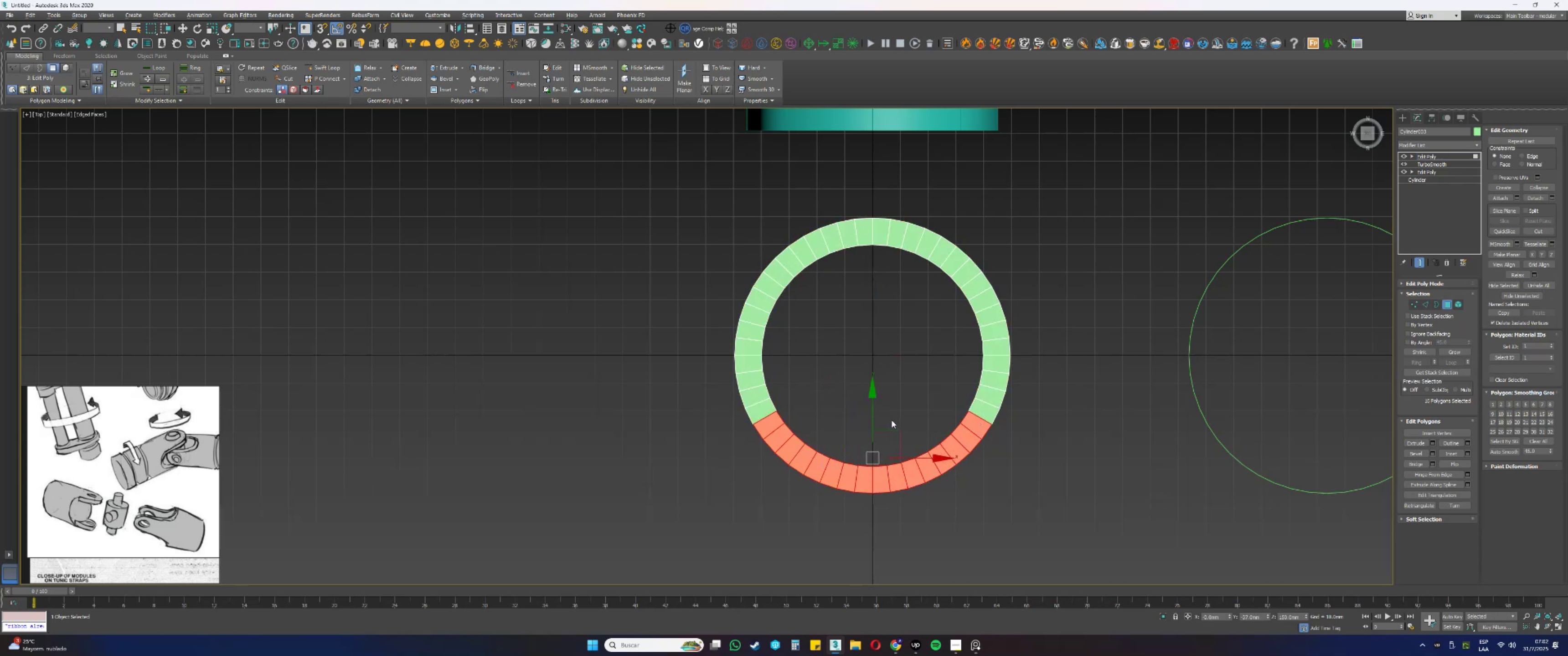 
hold_key(key=AltLeft, duration=0.69)
 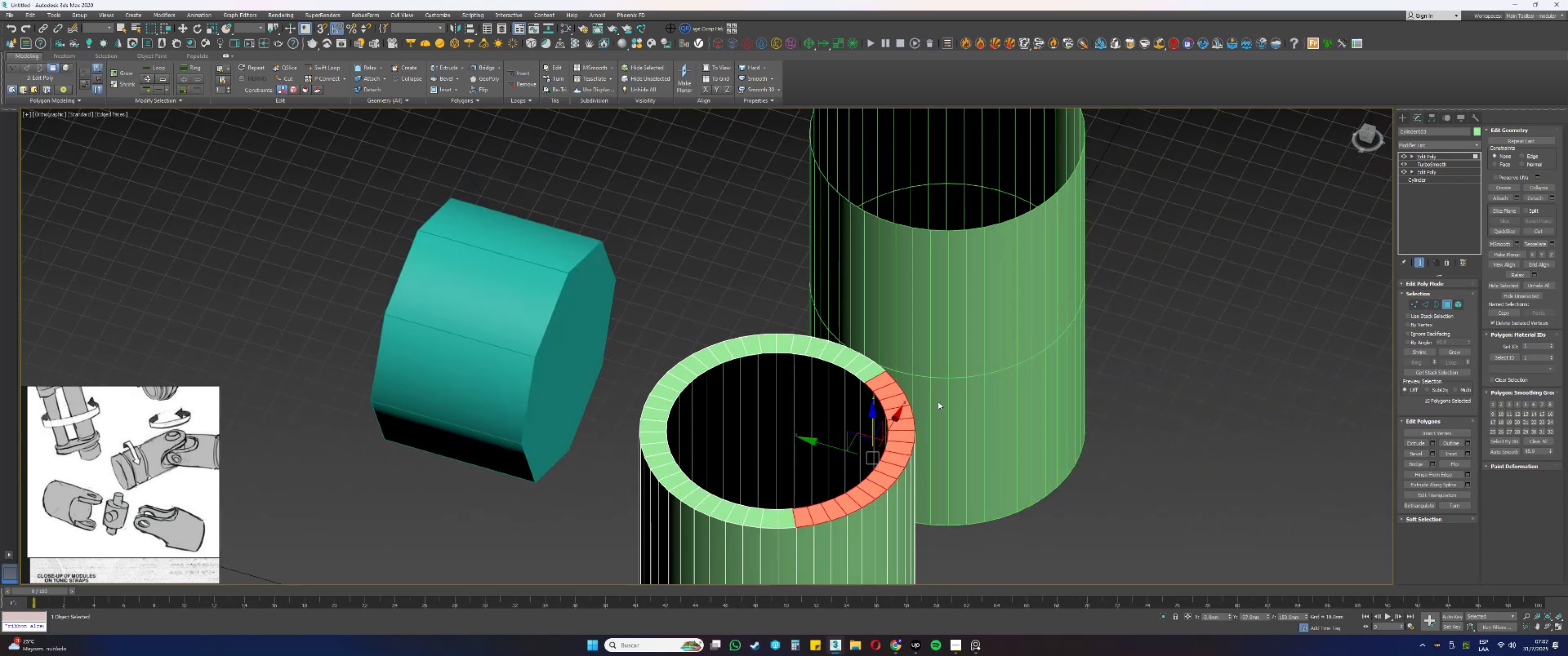 
scroll: coordinate [937, 401], scroll_direction: down, amount: 3.0
 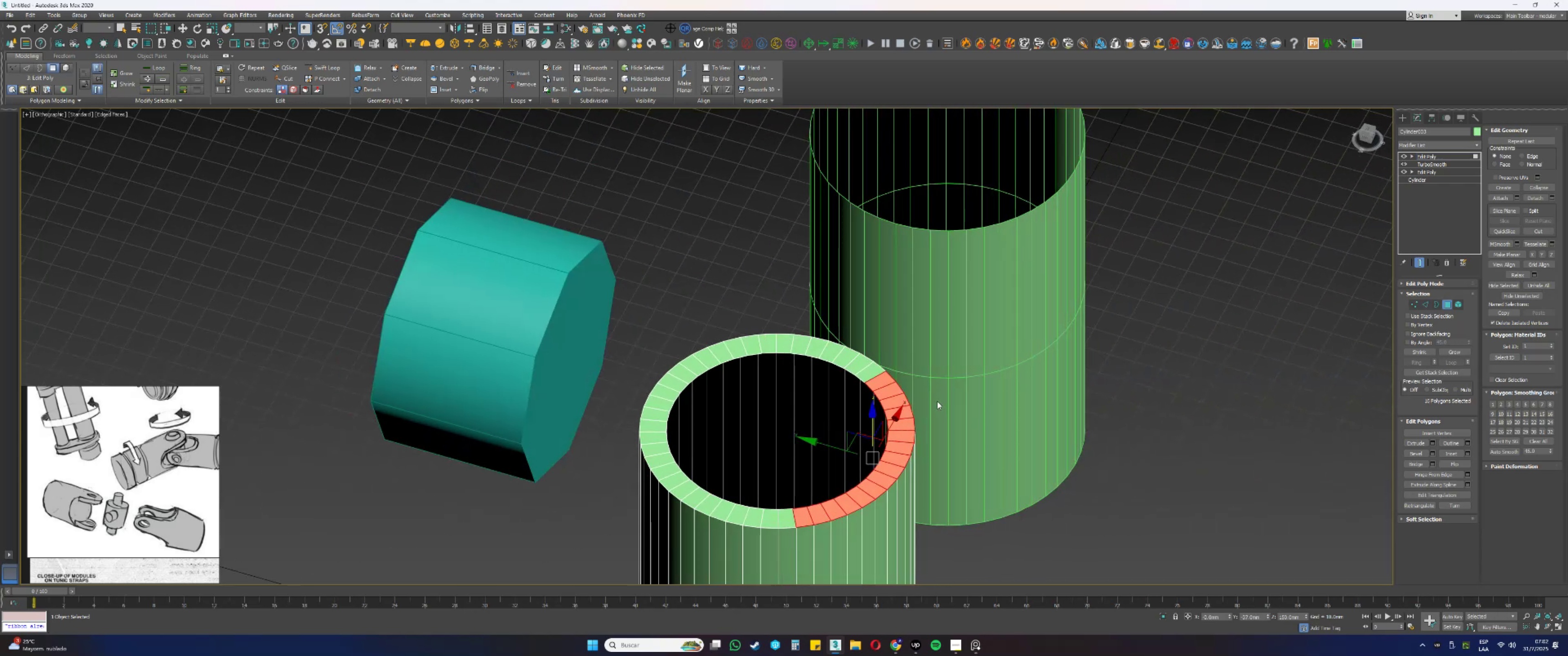 
hold_key(key=AltLeft, duration=0.38)
 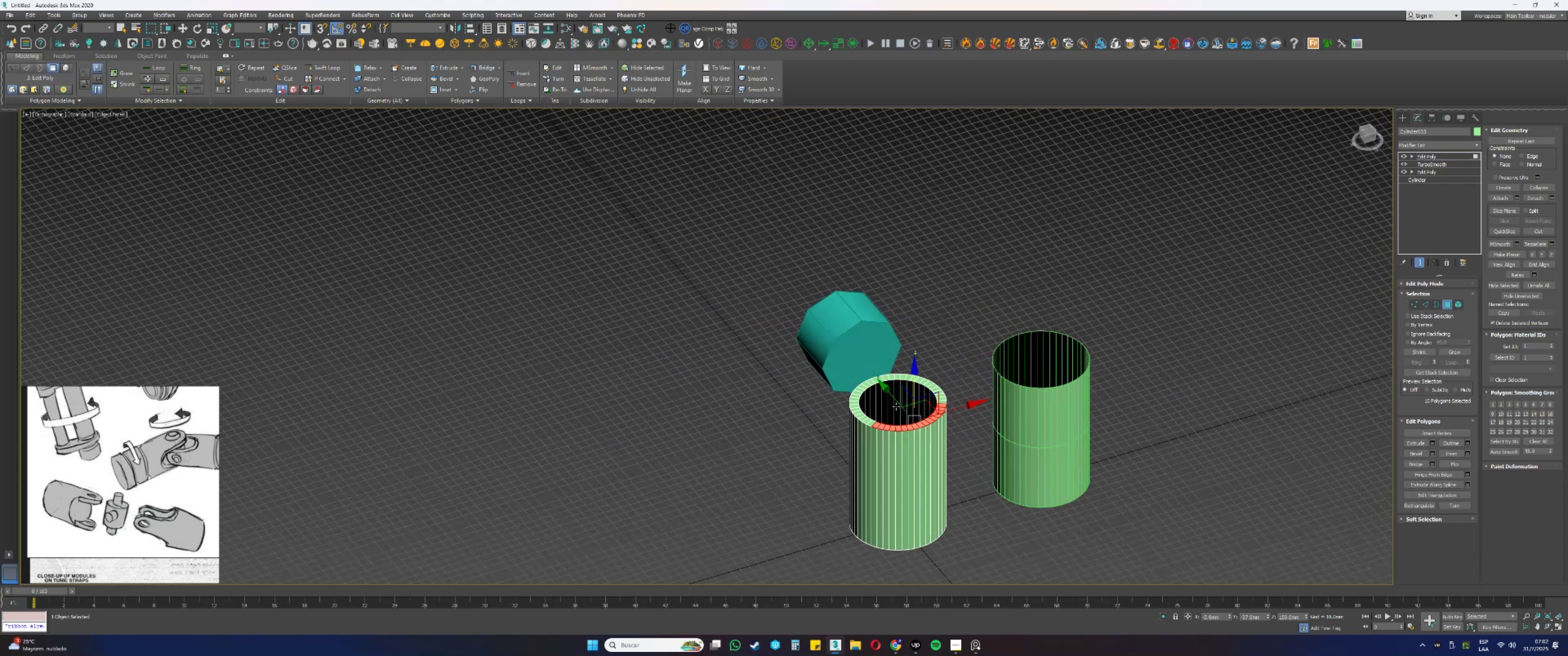 
scroll: coordinate [897, 403], scroll_direction: down, amount: 1.0
 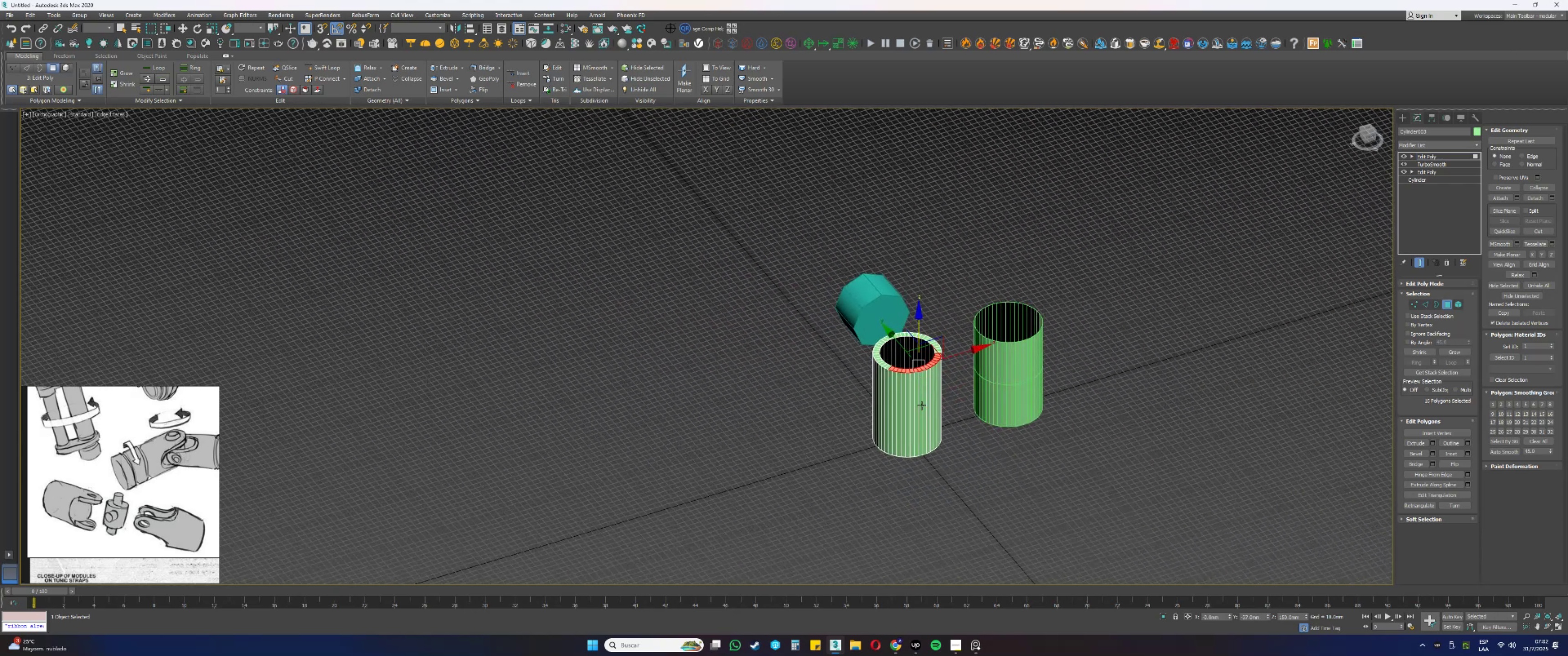 
key(4)
 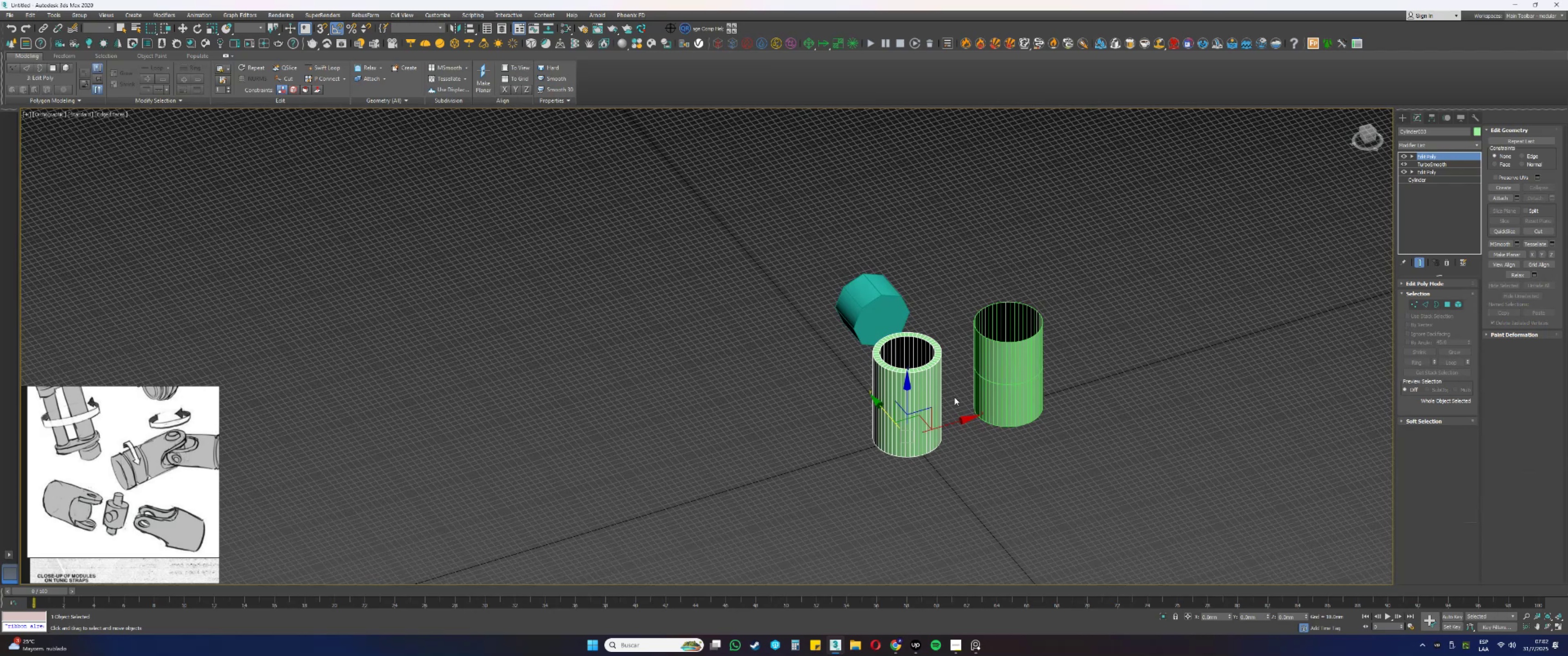 
scroll: coordinate [936, 409], scroll_direction: up, amount: 1.0
 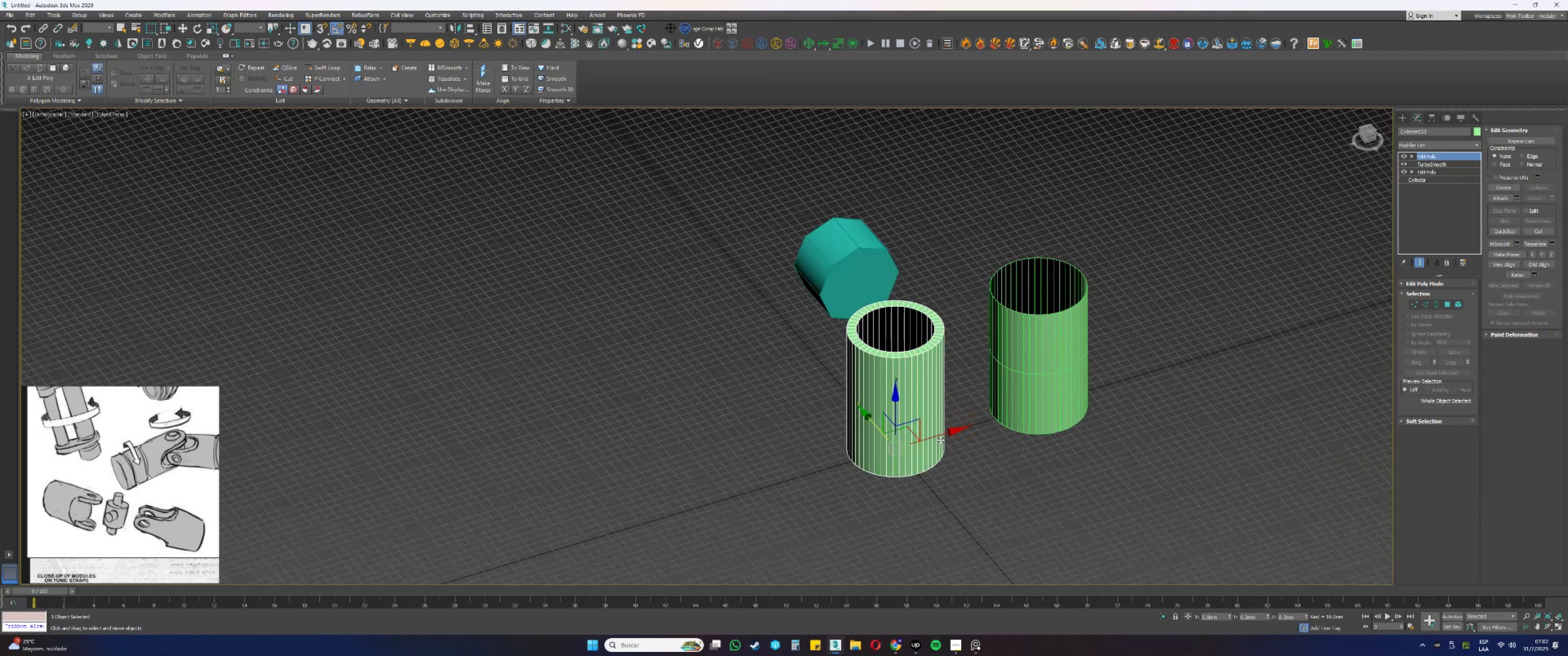 
left_click_drag(start_coordinate=[945, 430], to_coordinate=[808, 487])
 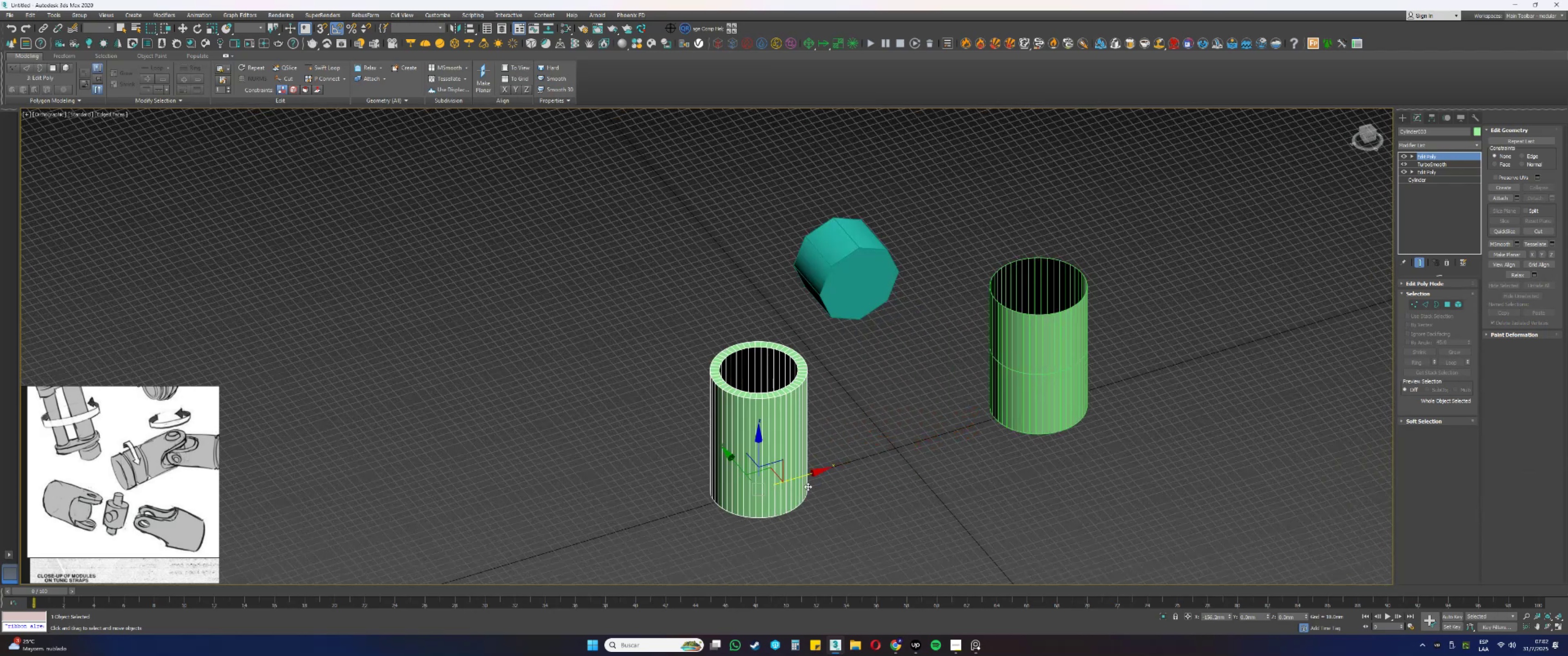 
key(Control+ControlLeft)
 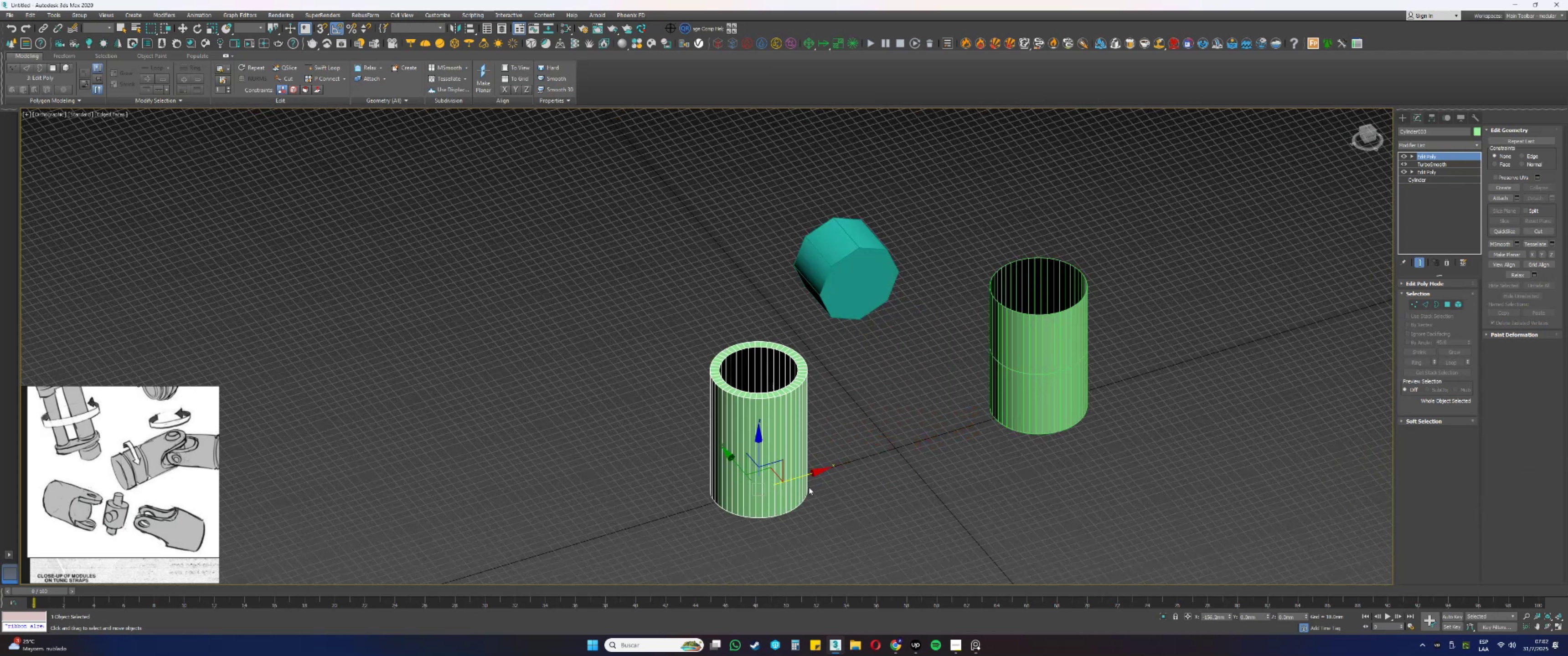 
key(Control+Z)
 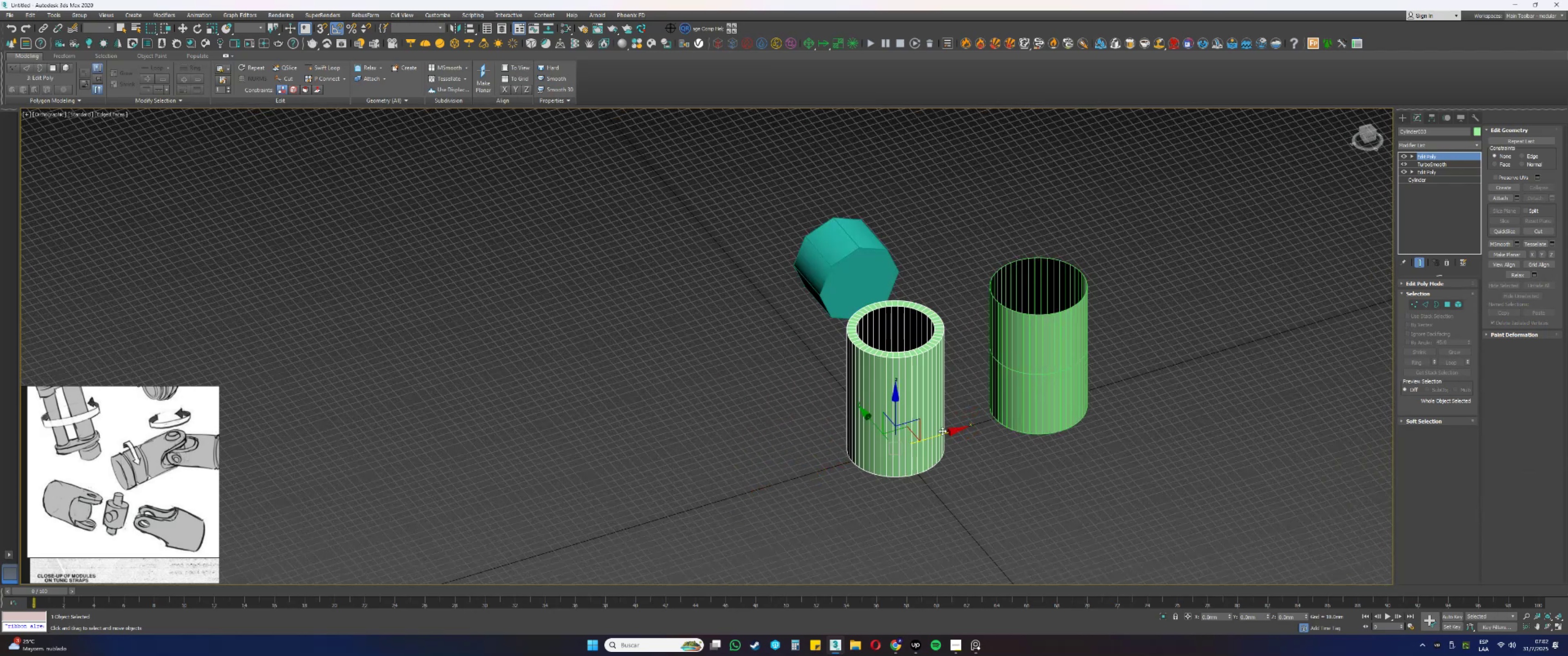 
hold_key(key=AltLeft, duration=1.05)
 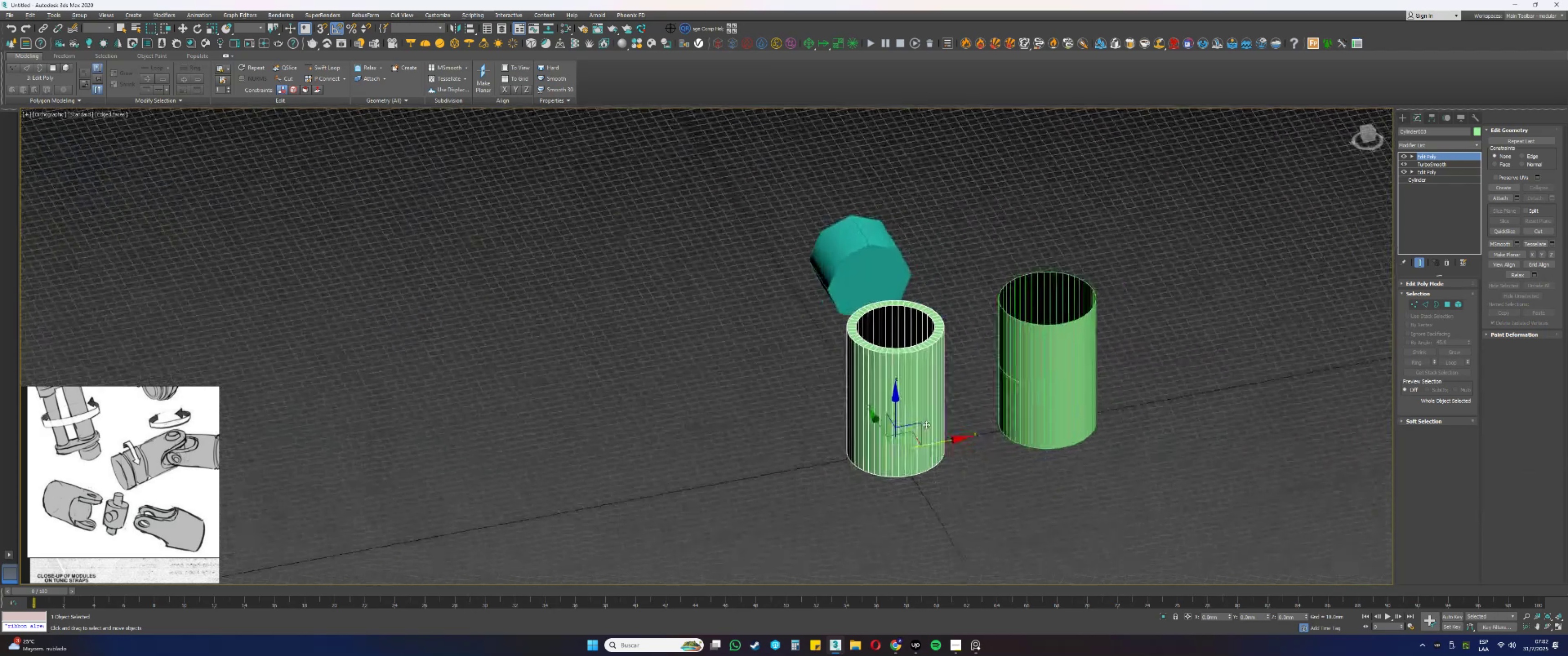 
key(4)
 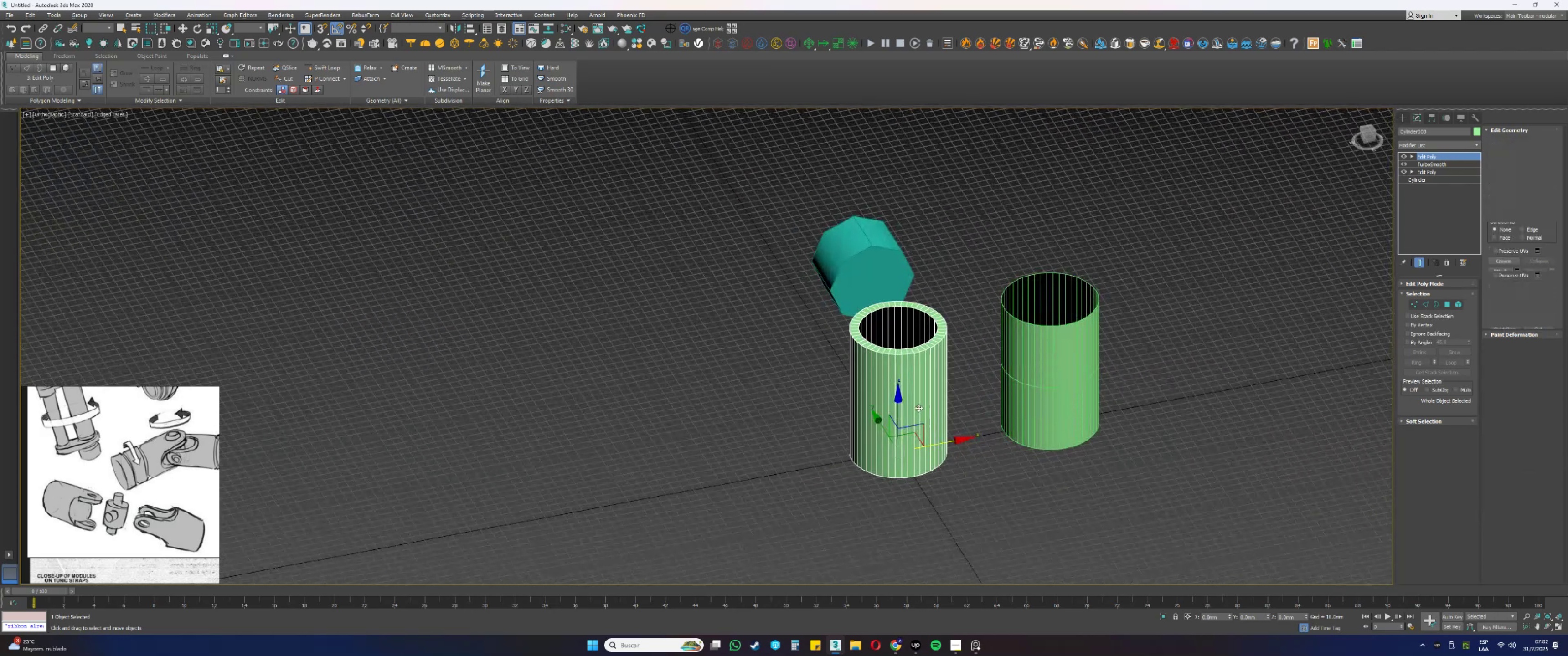 
scroll: coordinate [902, 357], scroll_direction: up, amount: 2.0
 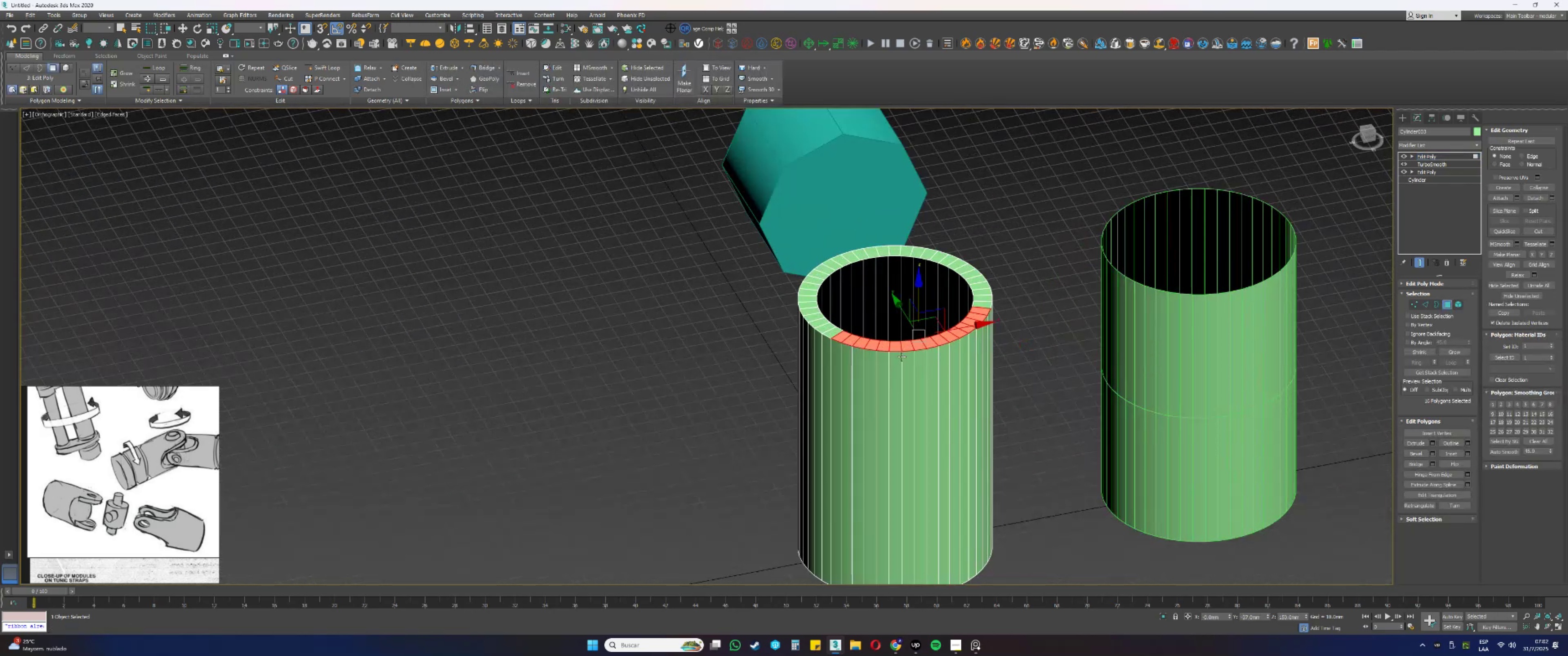 
hold_key(key=AltLeft, duration=0.46)
 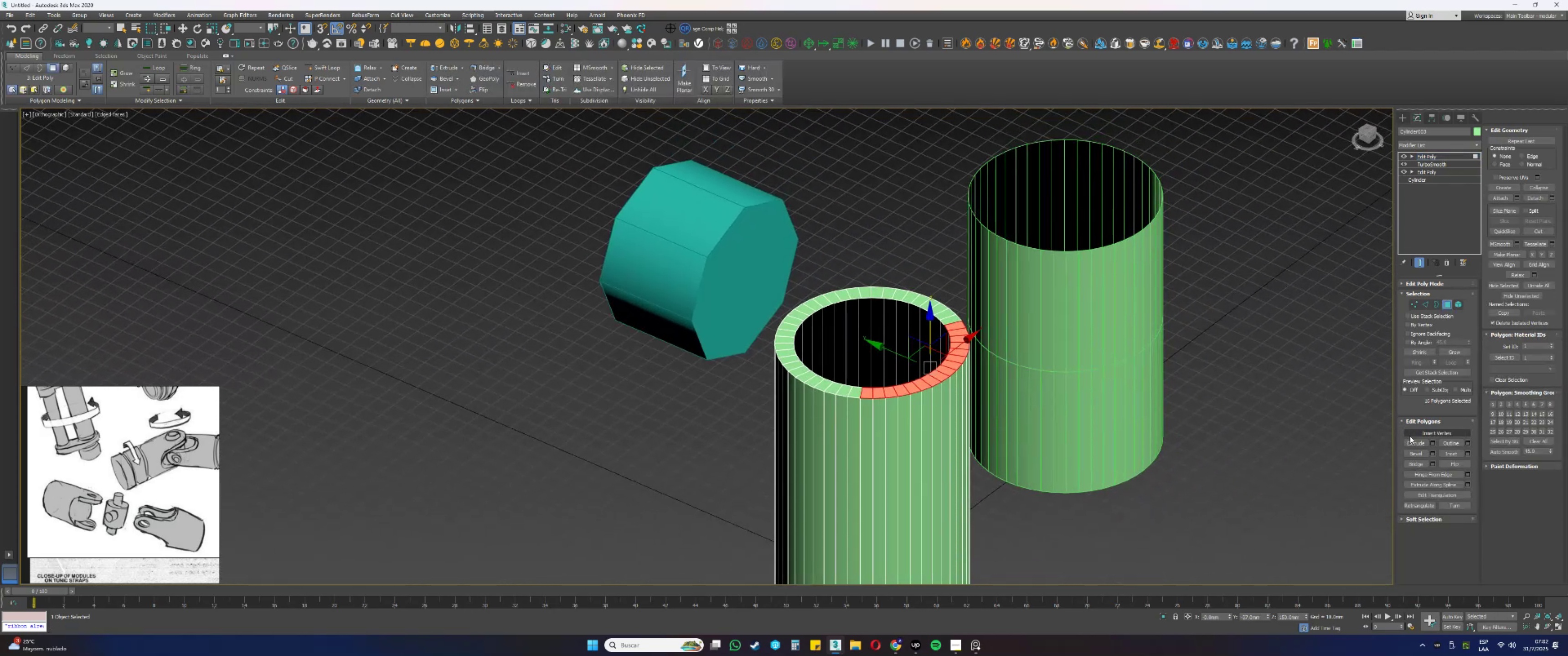 
left_click([1418, 441])
 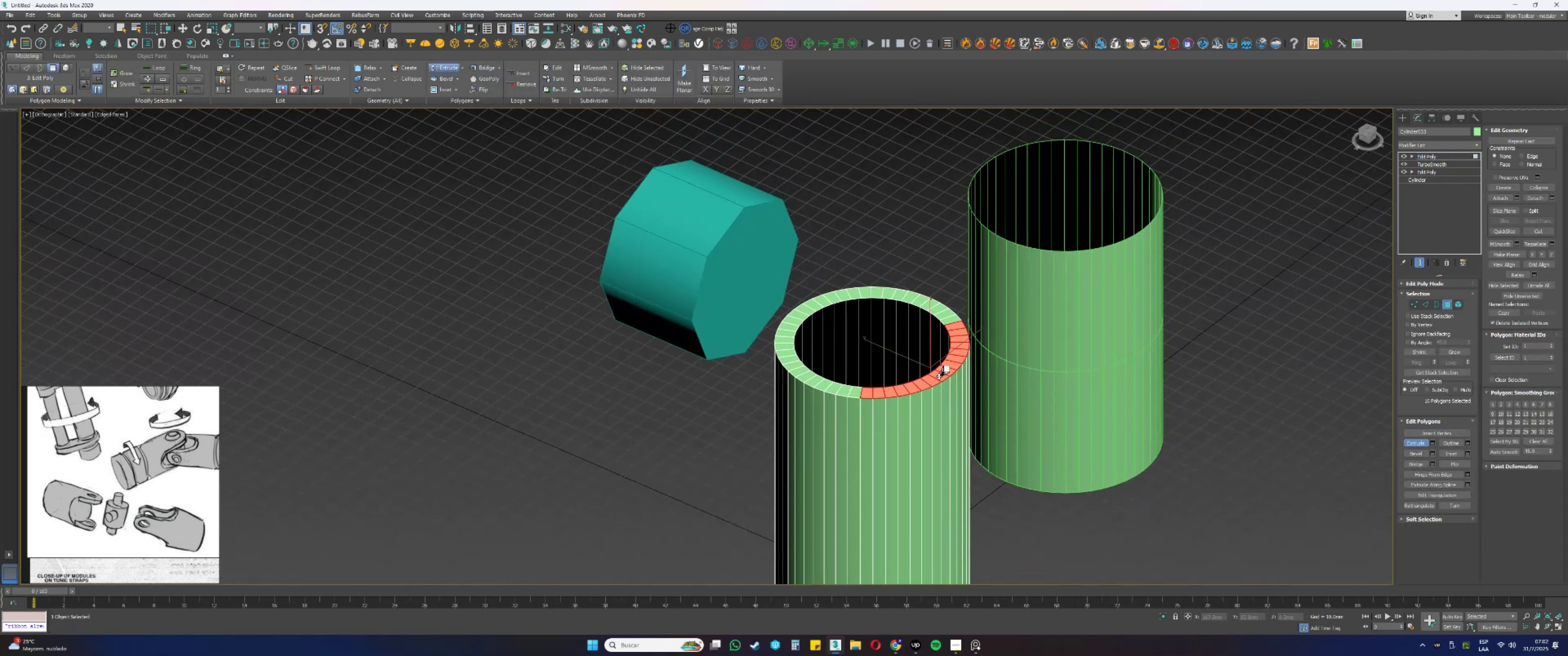 
left_click_drag(start_coordinate=[940, 376], to_coordinate=[957, 311])
 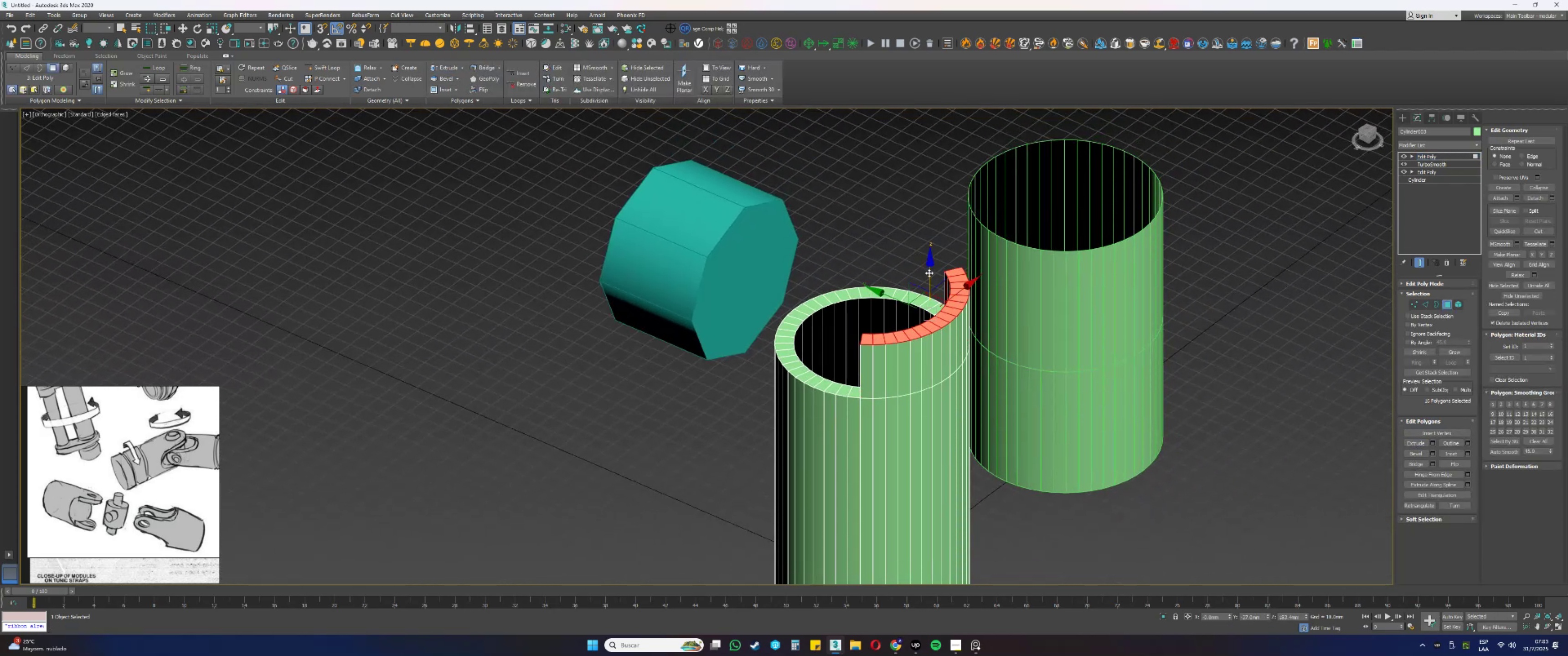 
left_click_drag(start_coordinate=[930, 274], to_coordinate=[744, 209])
 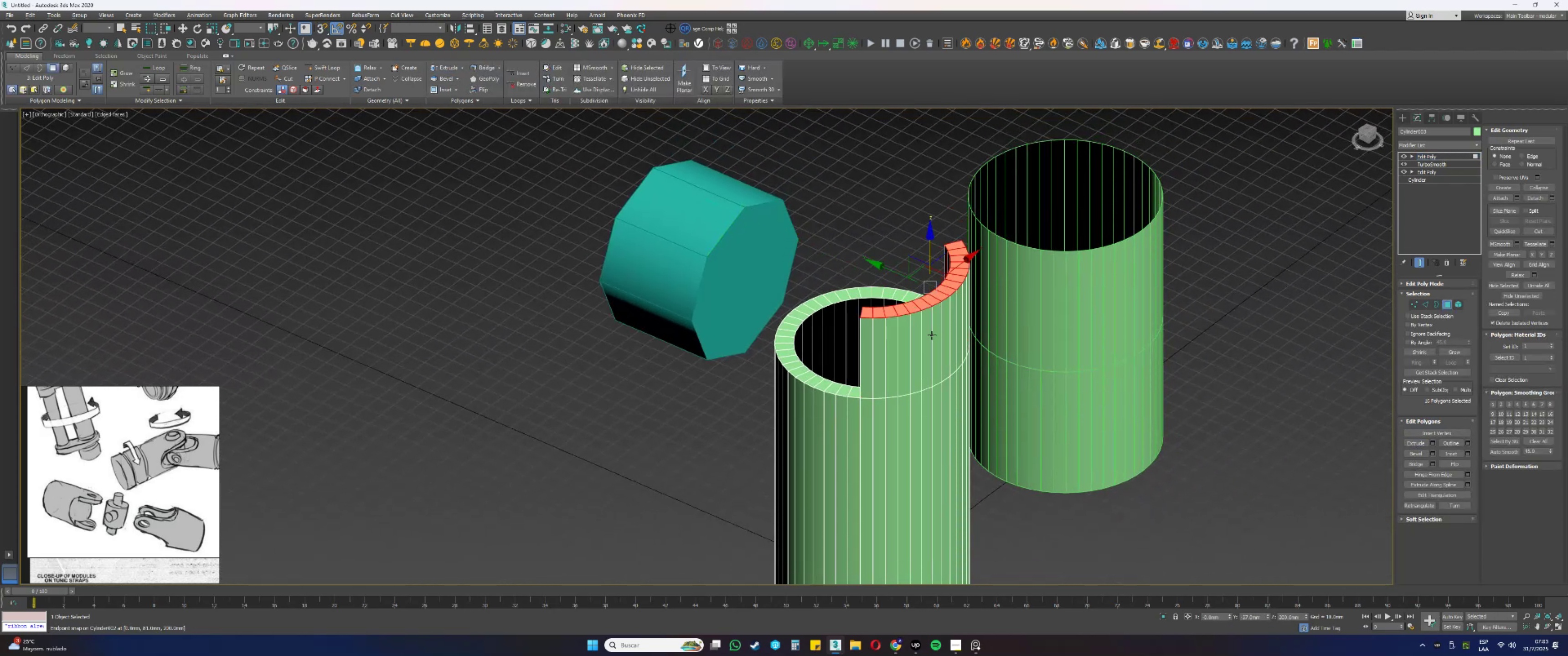 
type(ssfz[F3])
 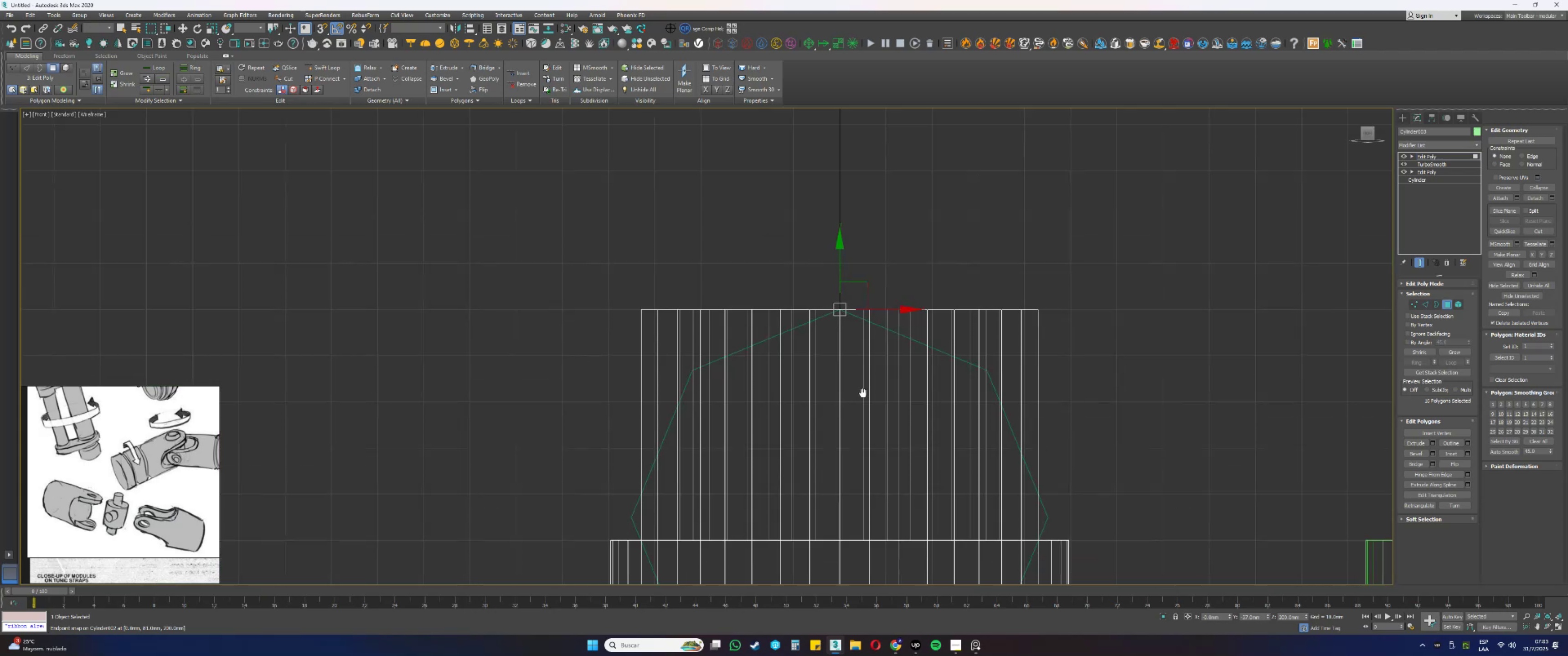 
hold_key(key=AltLeft, duration=0.48)
 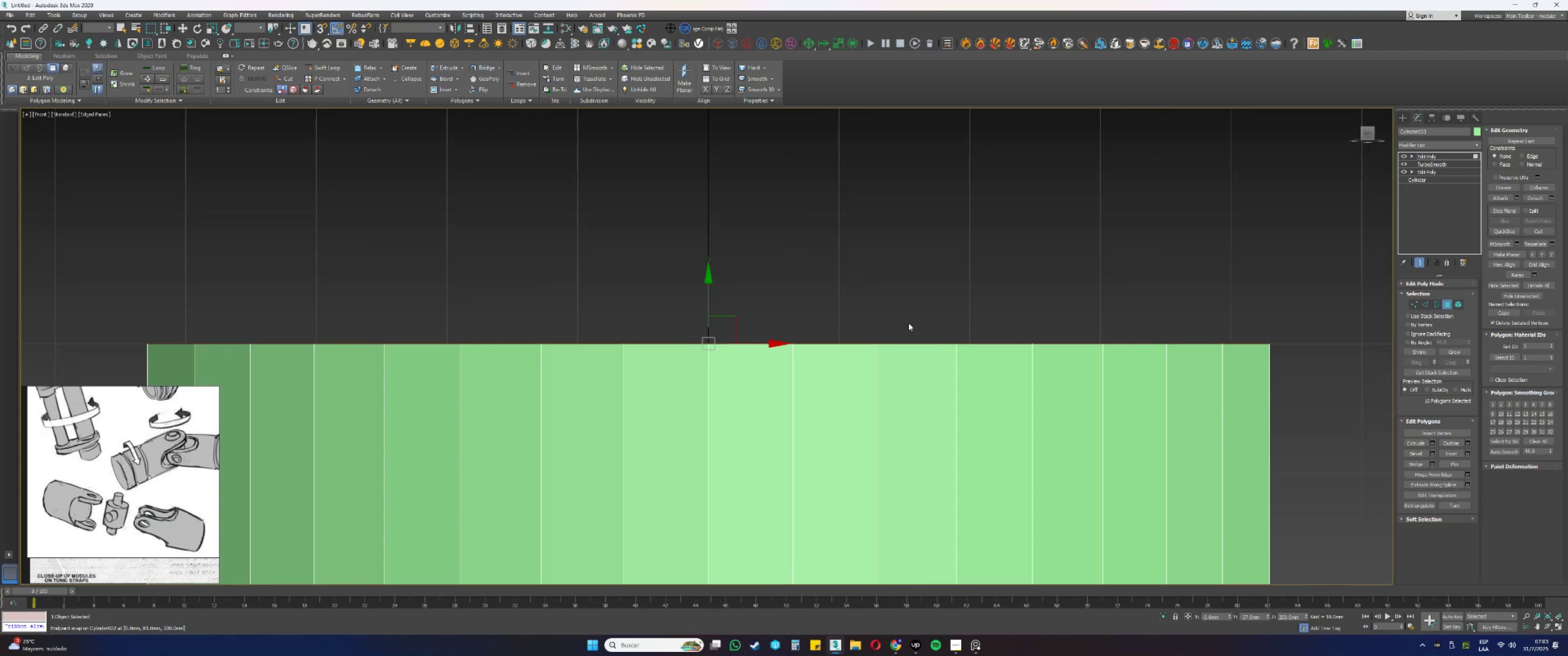 
scroll: coordinate [907, 319], scroll_direction: down, amount: 4.0
 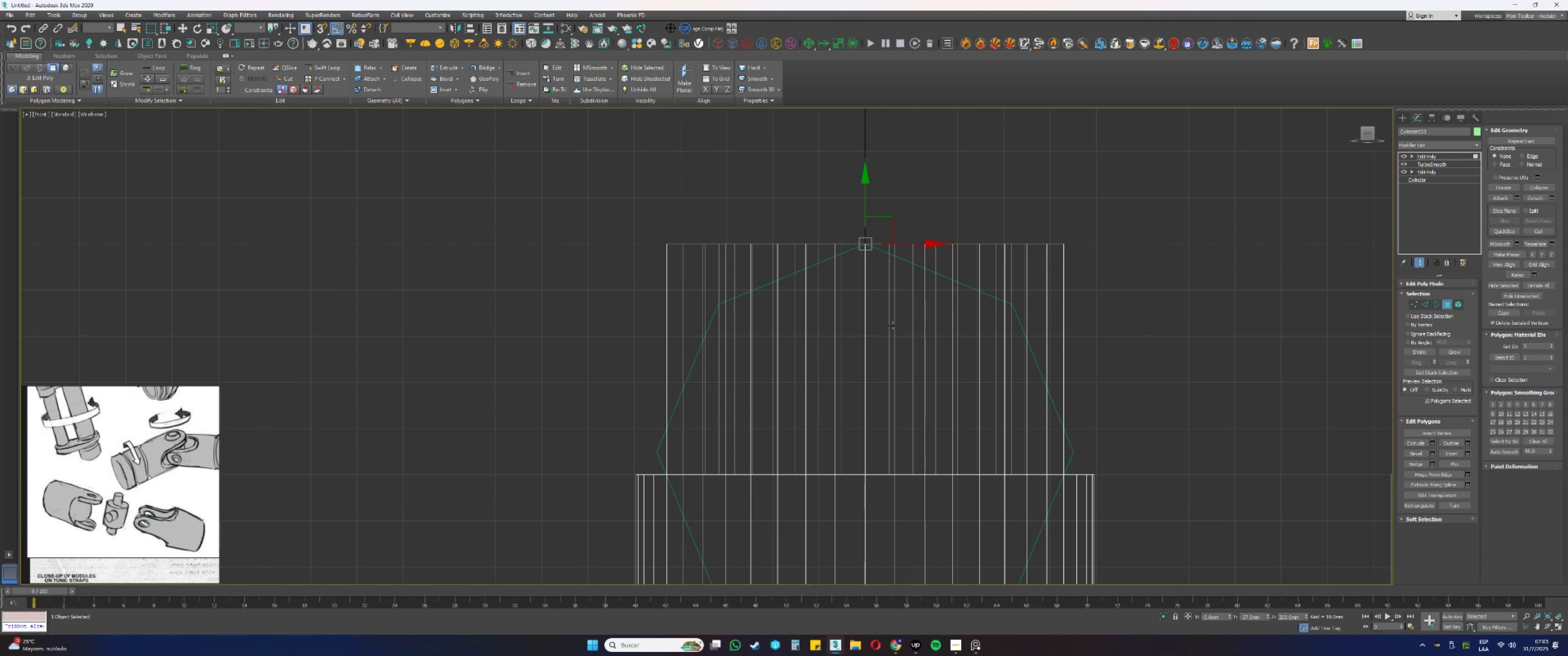 
wait(38.61)
 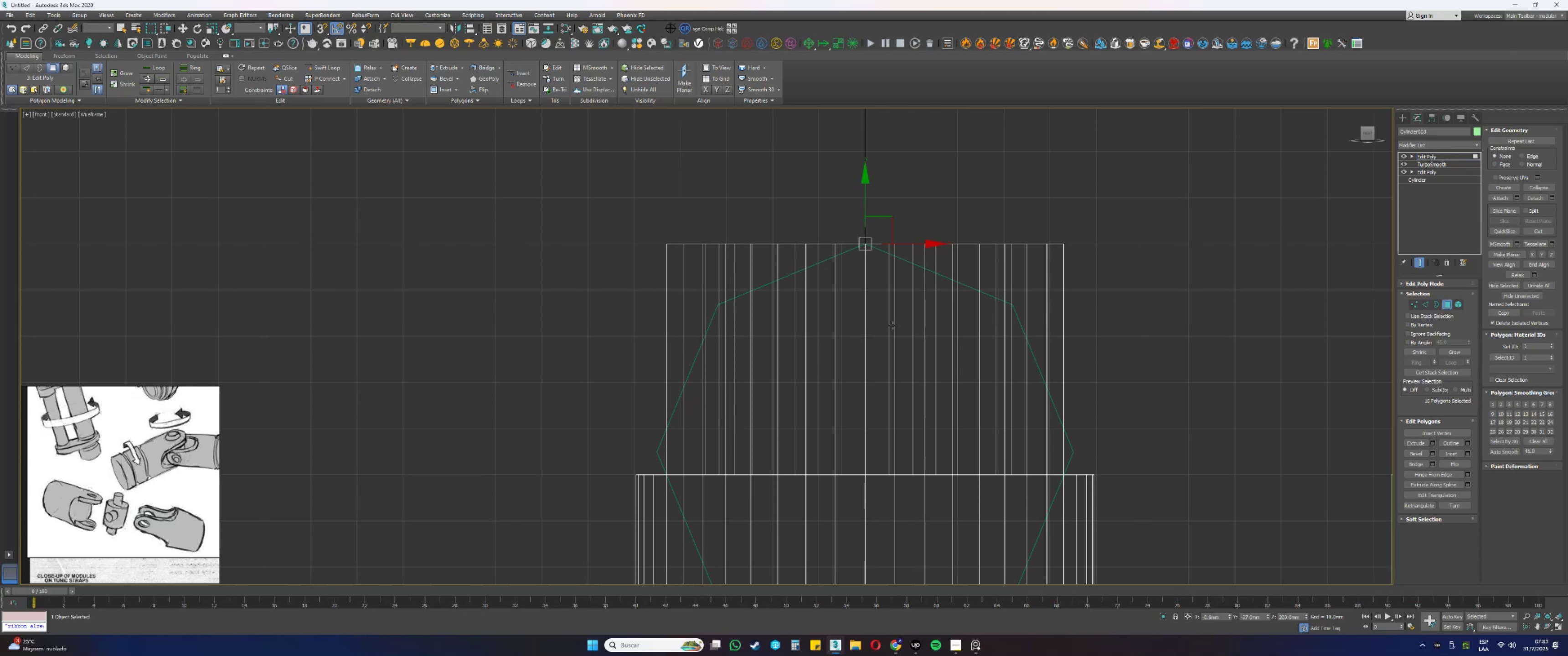 
key(1)
 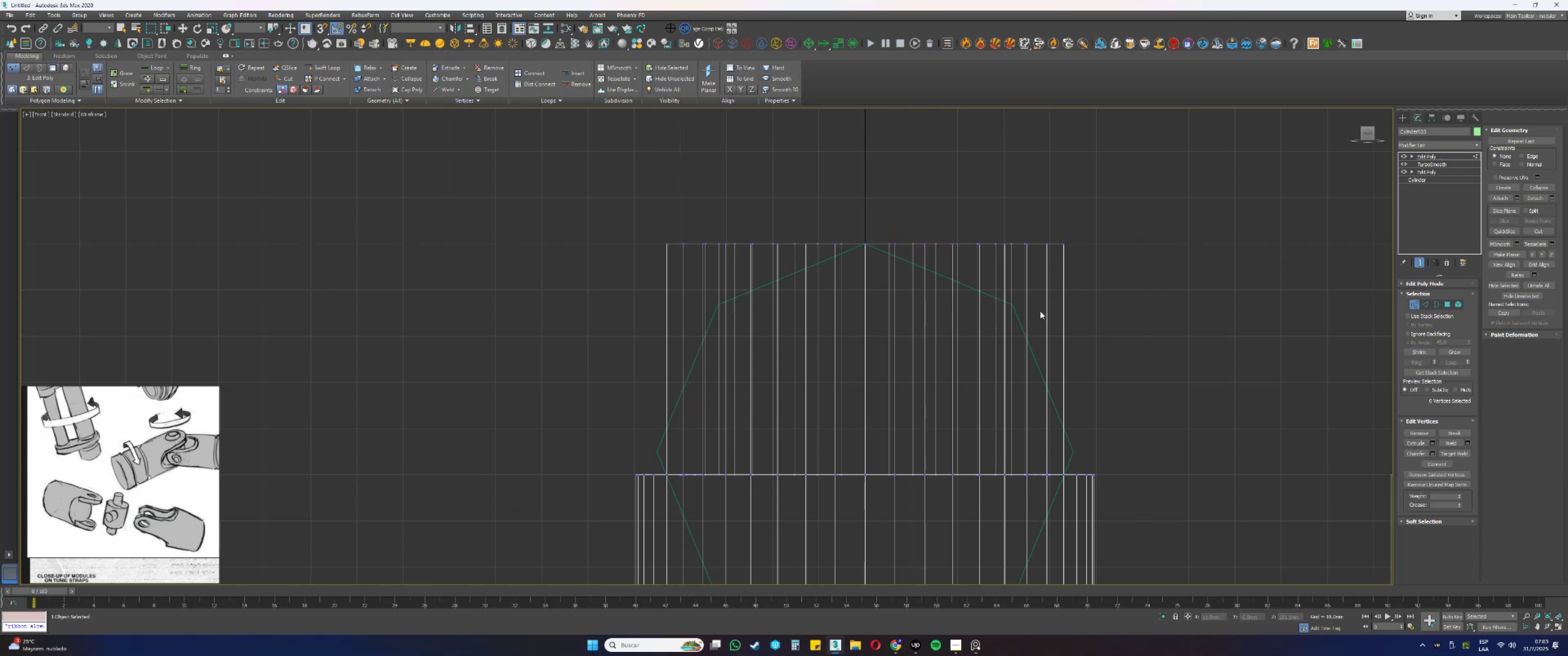 
left_click_drag(start_coordinate=[1201, 302], to_coordinate=[664, 191])
 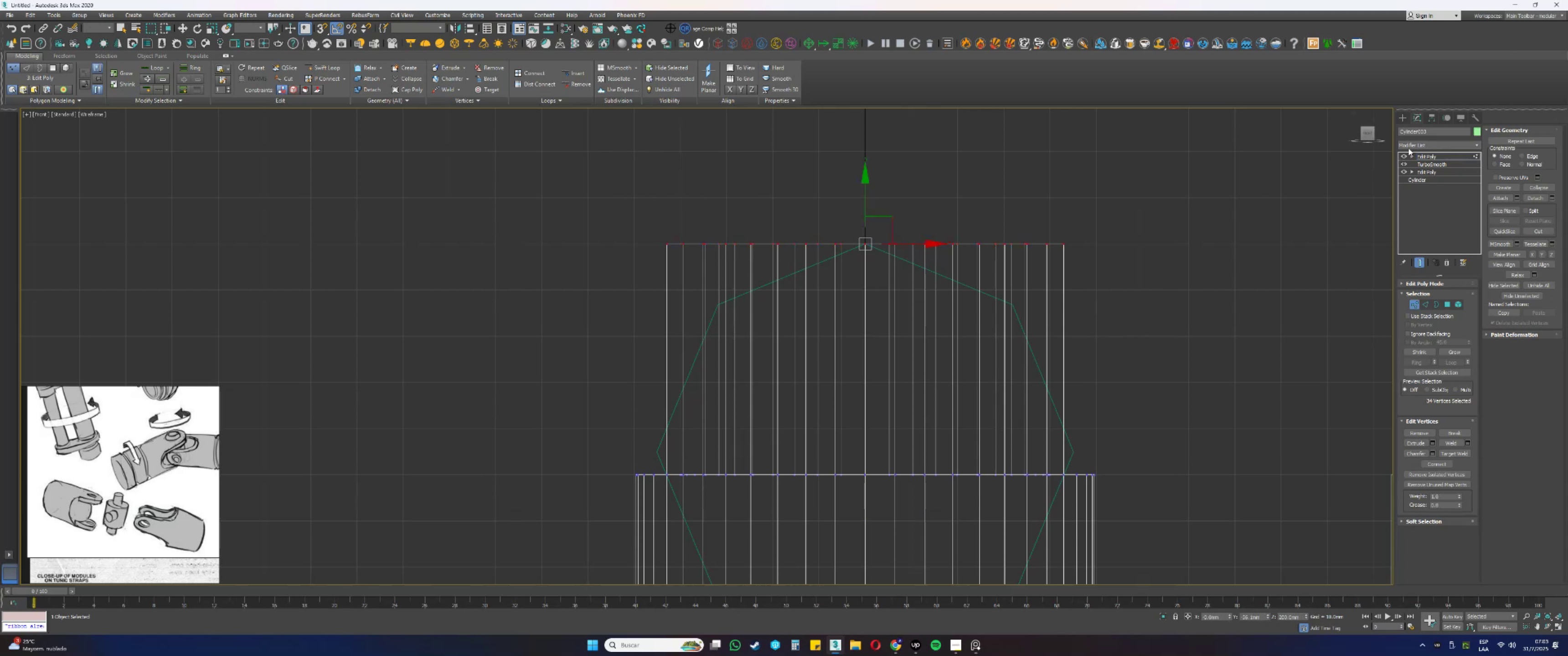 
left_click([1418, 144])
 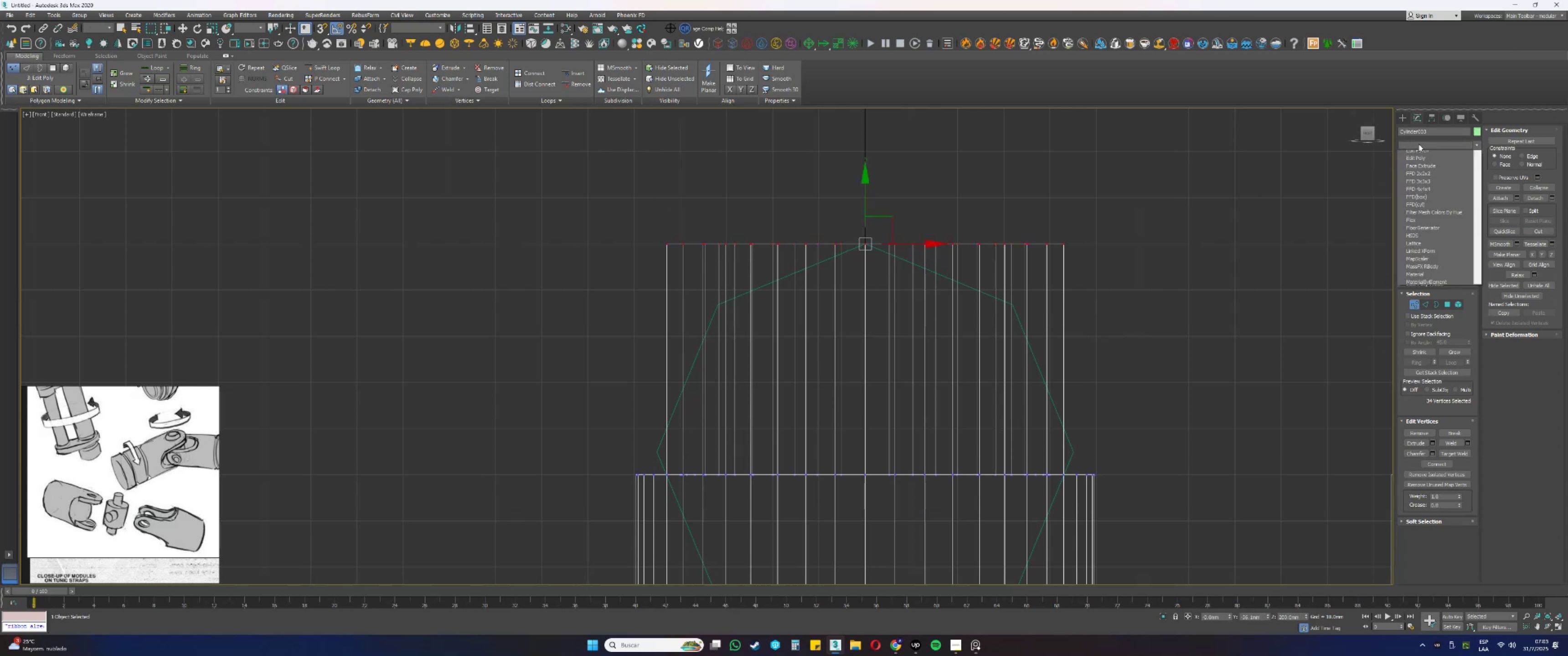 
key(F)
 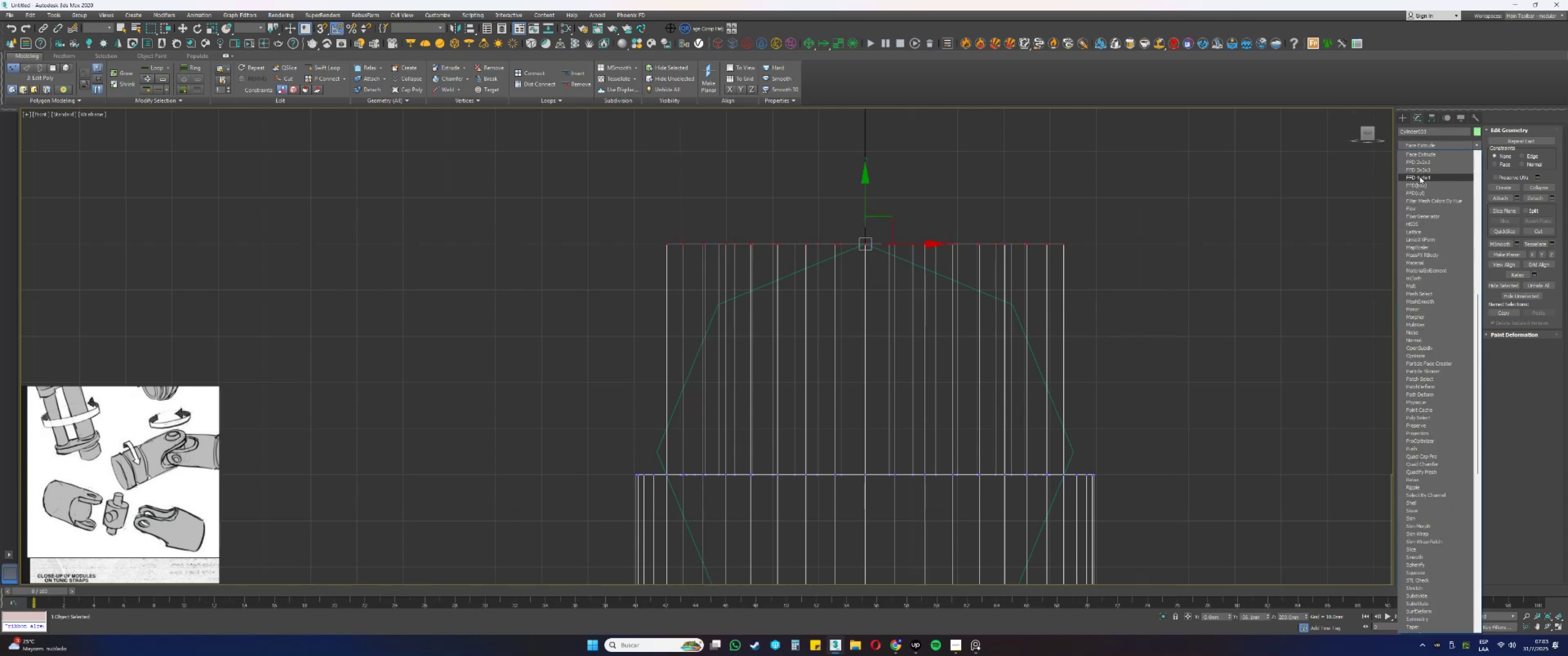 
left_click([1419, 172])
 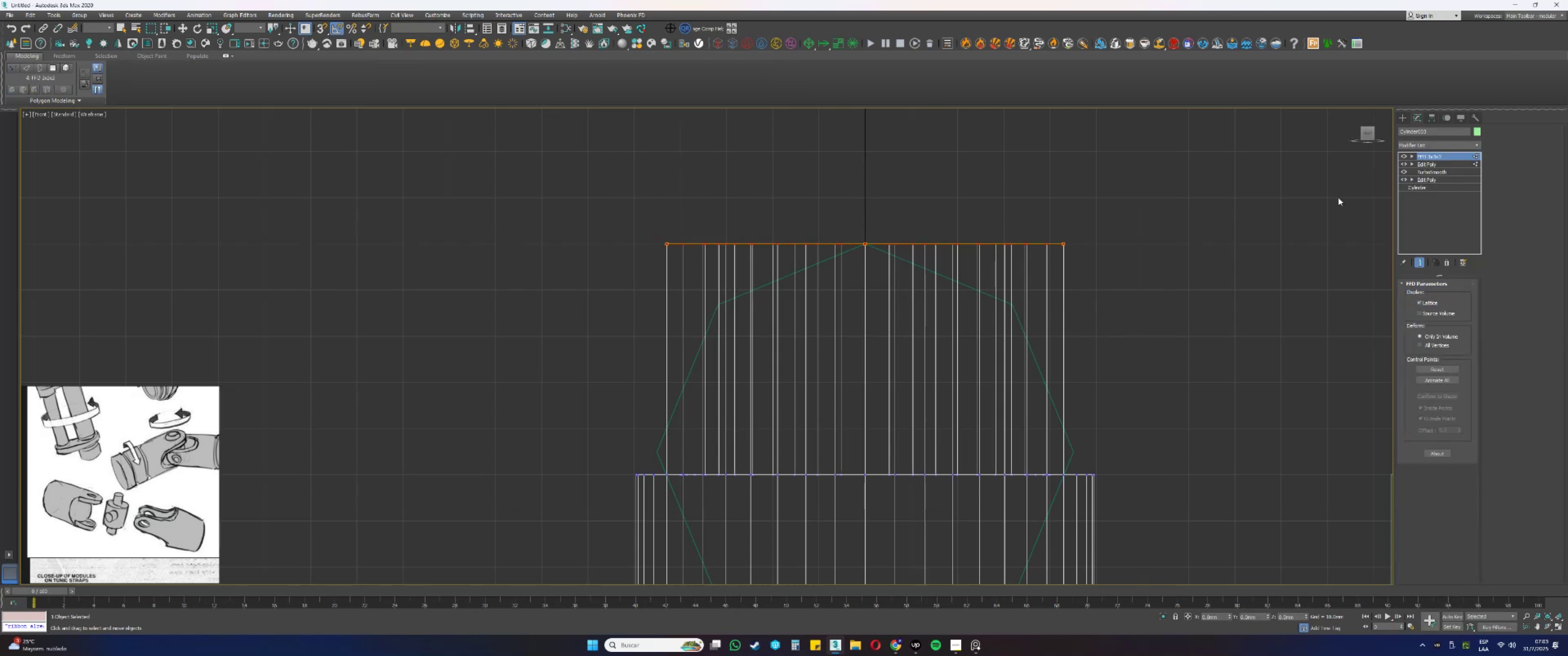 
key(1)
 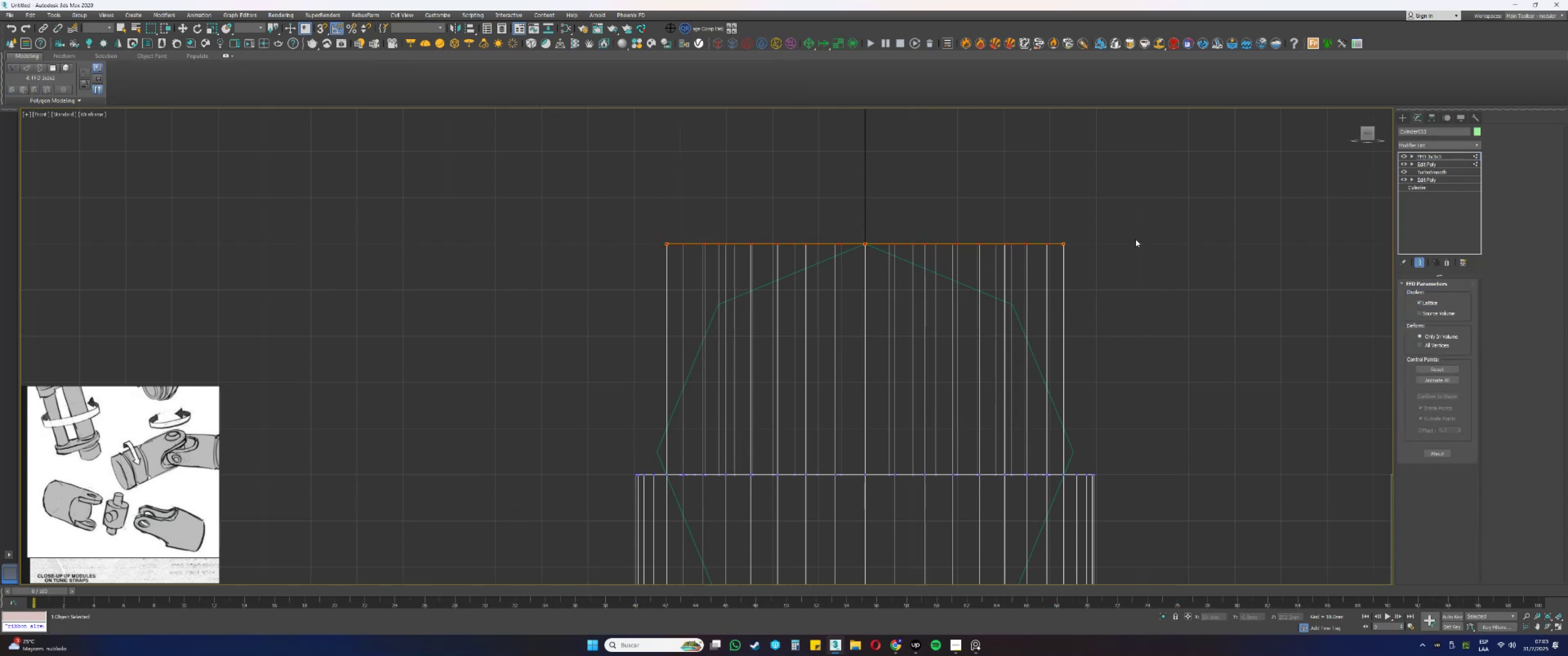 
left_click_drag(start_coordinate=[1116, 283], to_coordinate=[983, 199])
 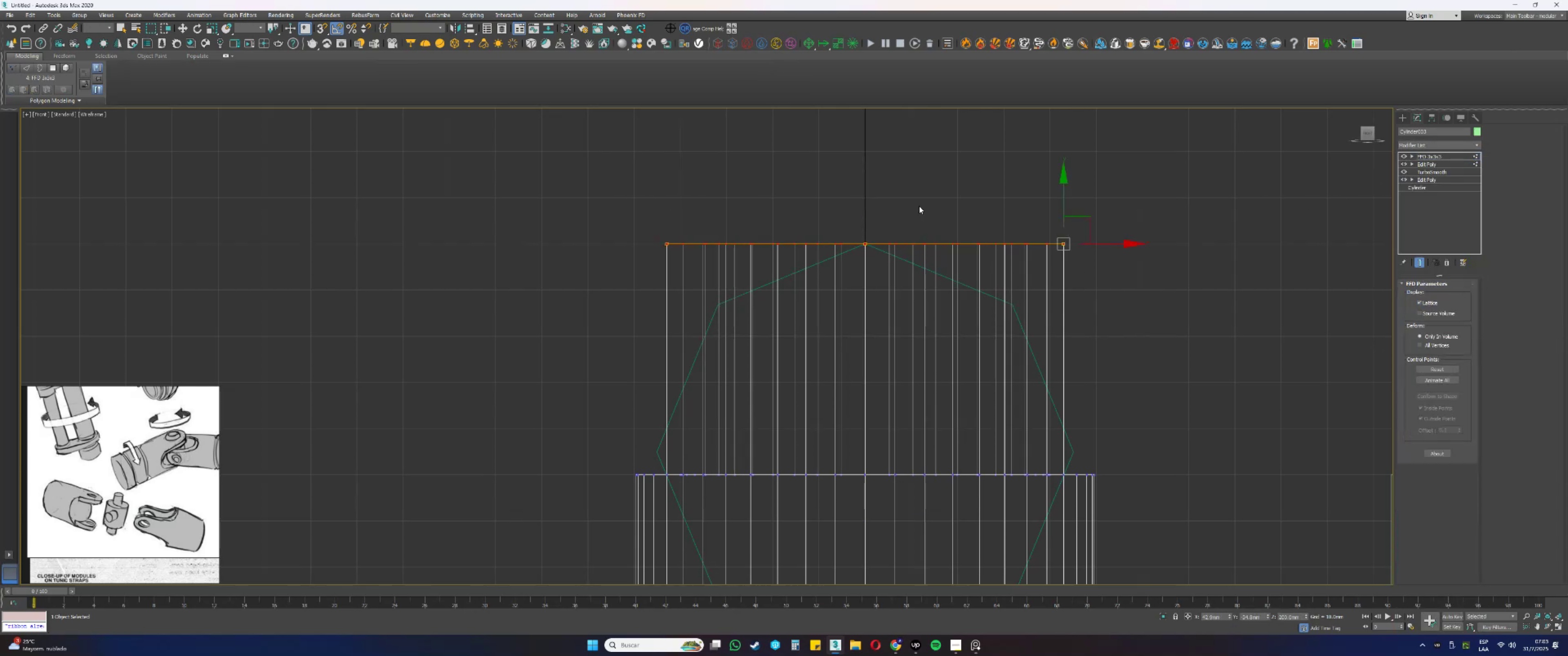 
hold_key(key=ControlLeft, duration=0.88)
left_click_drag(start_coordinate=[654, 201], to_coordinate=[593, 285])
 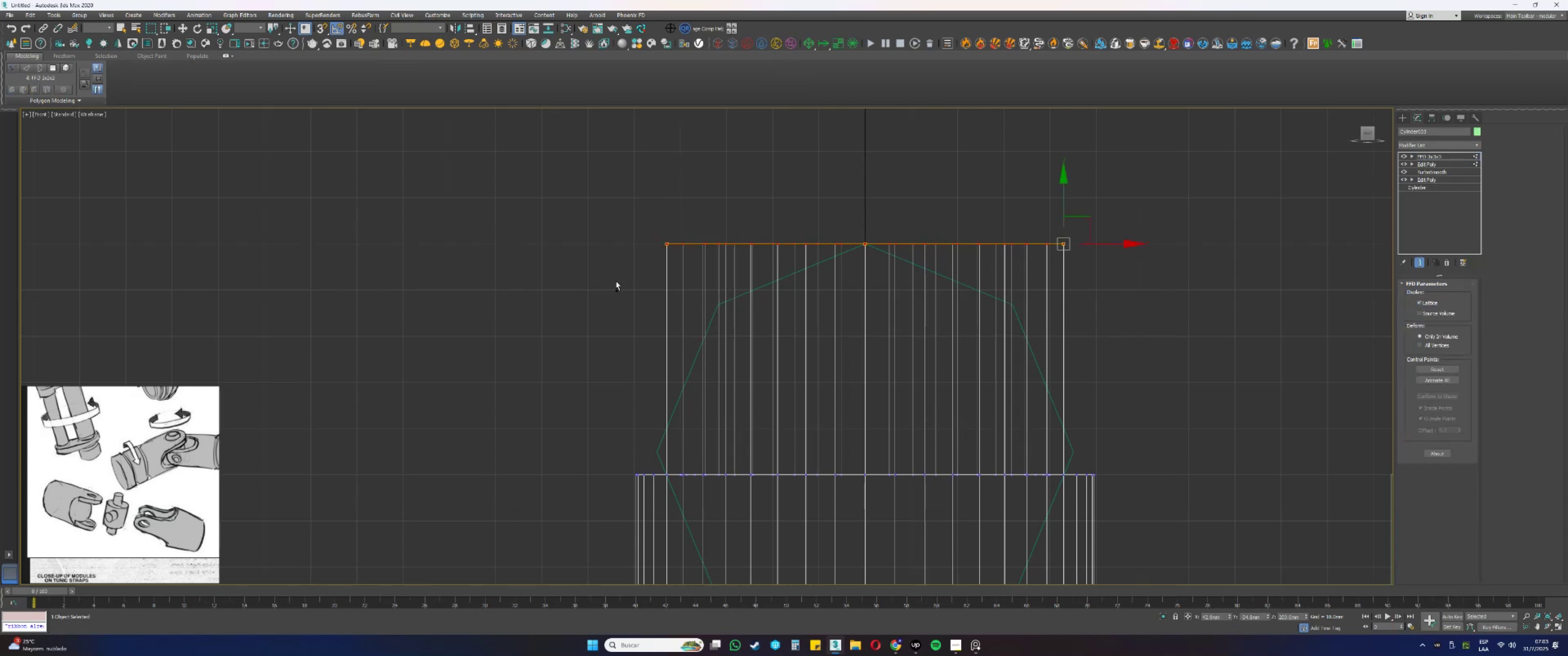 
left_click_drag(start_coordinate=[717, 208], to_coordinate=[592, 315])
 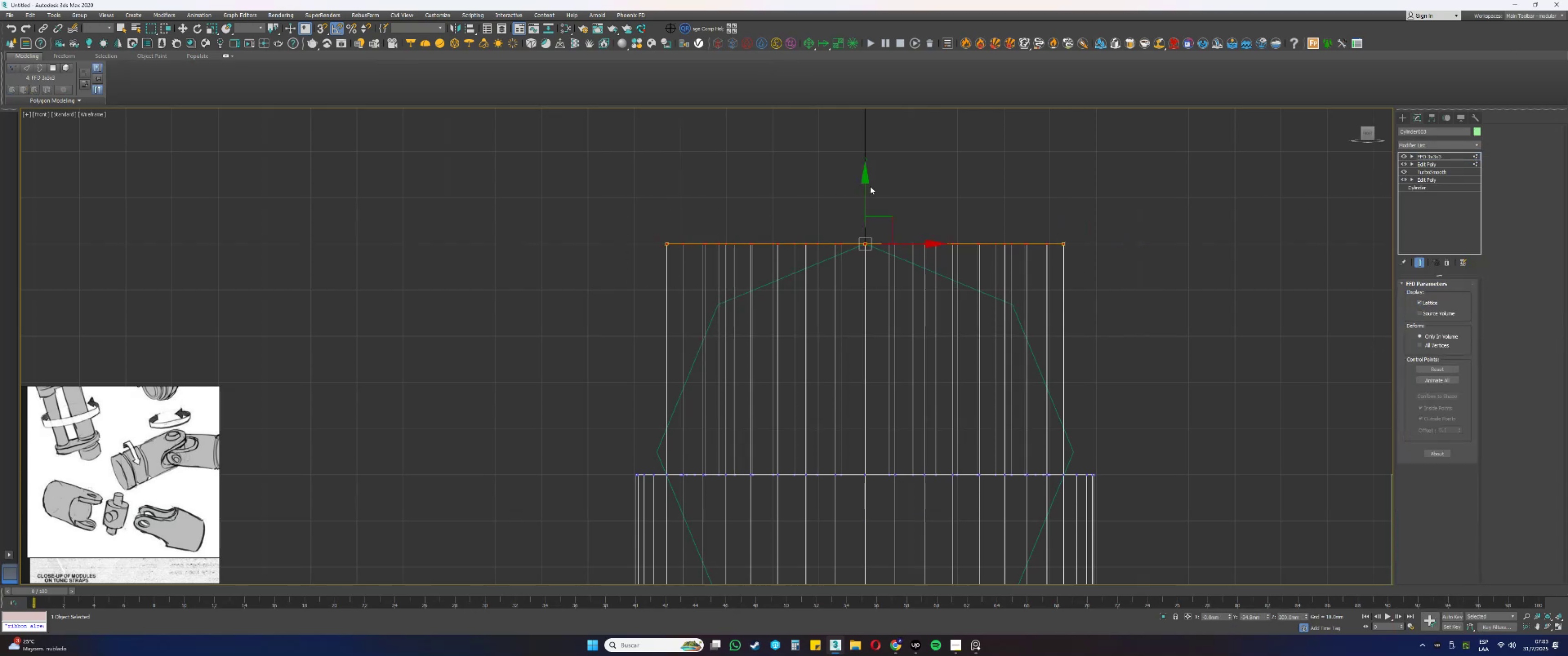 
left_click_drag(start_coordinate=[864, 186], to_coordinate=[853, 388])
 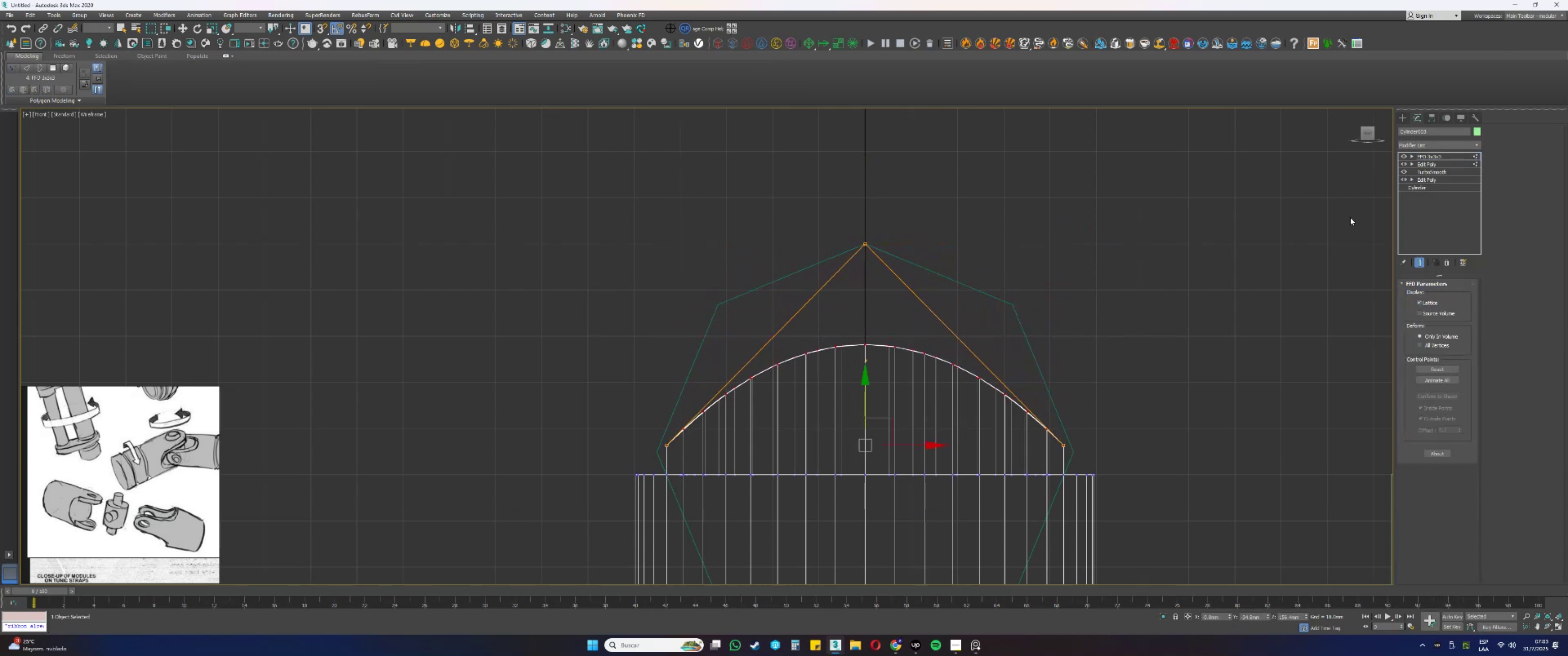 
key(1)
 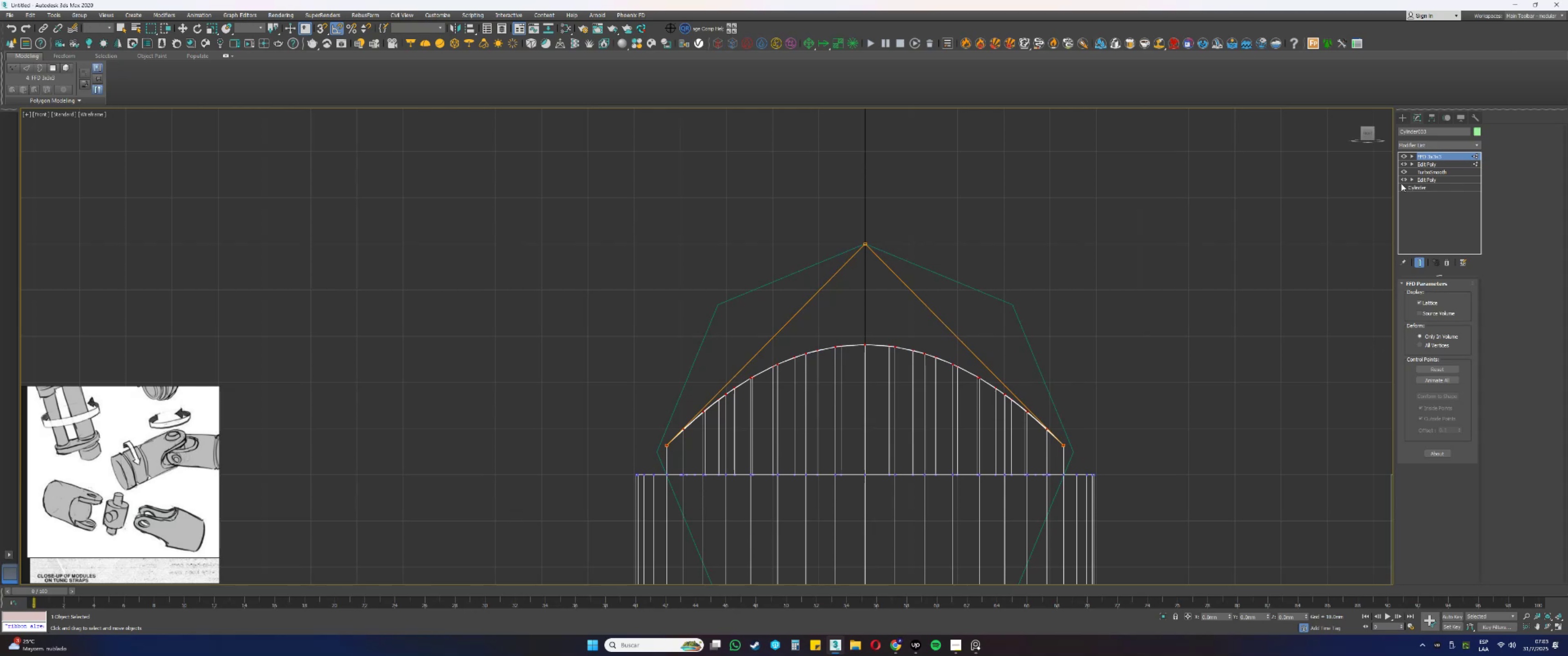 
scroll: coordinate [1003, 308], scroll_direction: down, amount: 4.0
 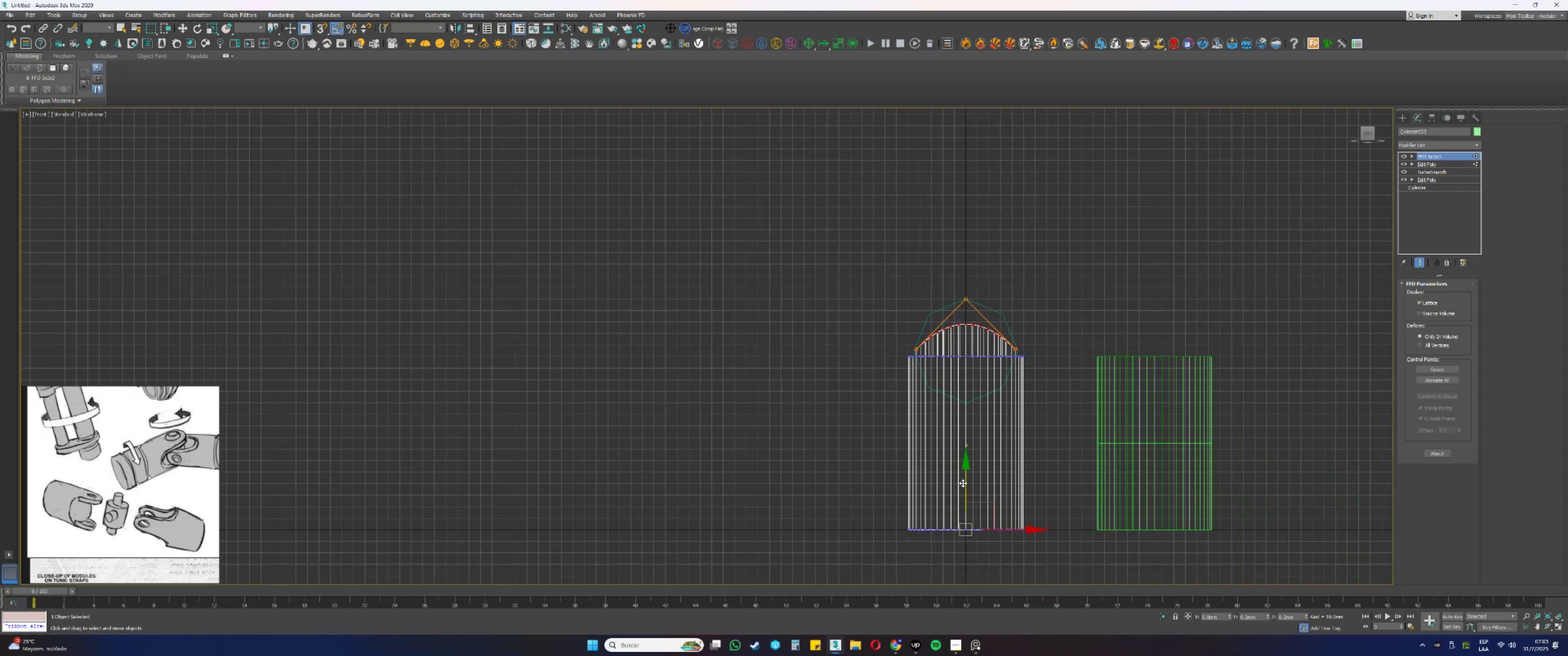 
left_click_drag(start_coordinate=[965, 483], to_coordinate=[968, 454])
 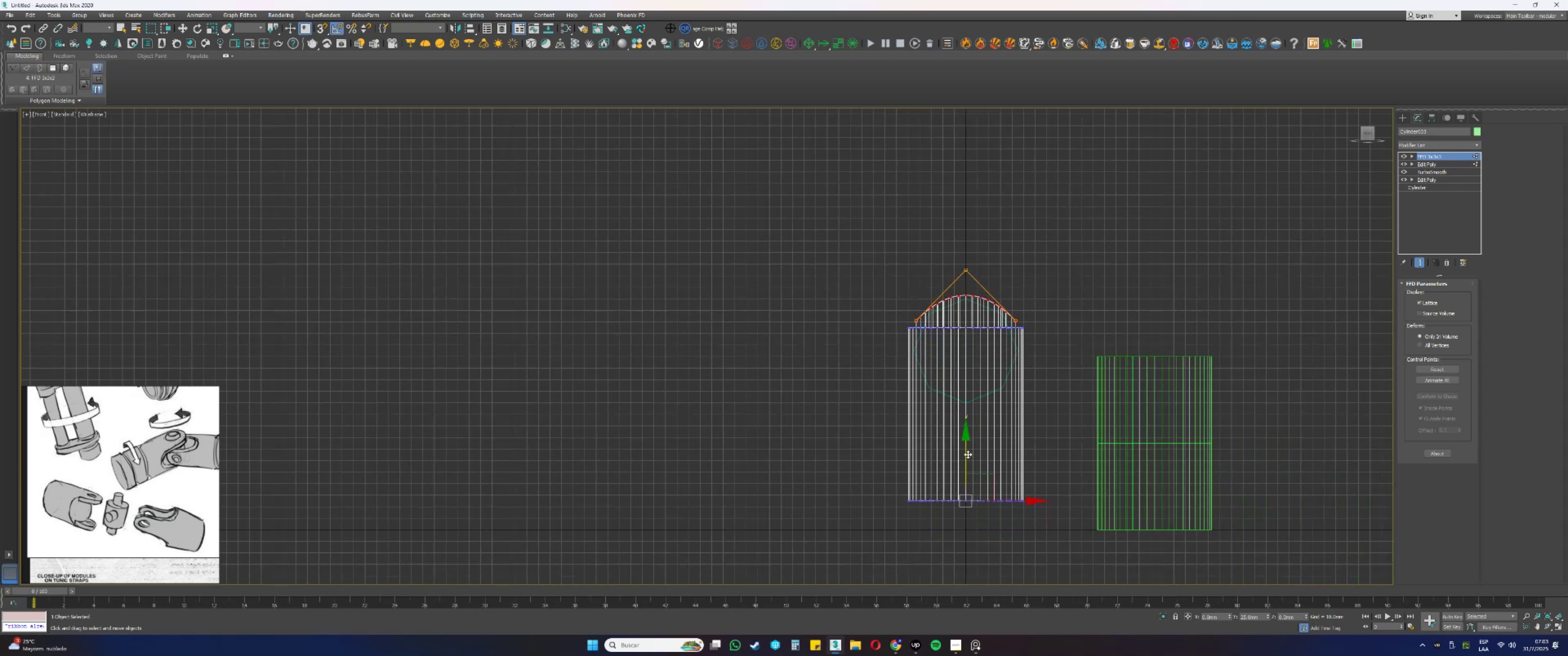 
key(Control+ControlLeft)
 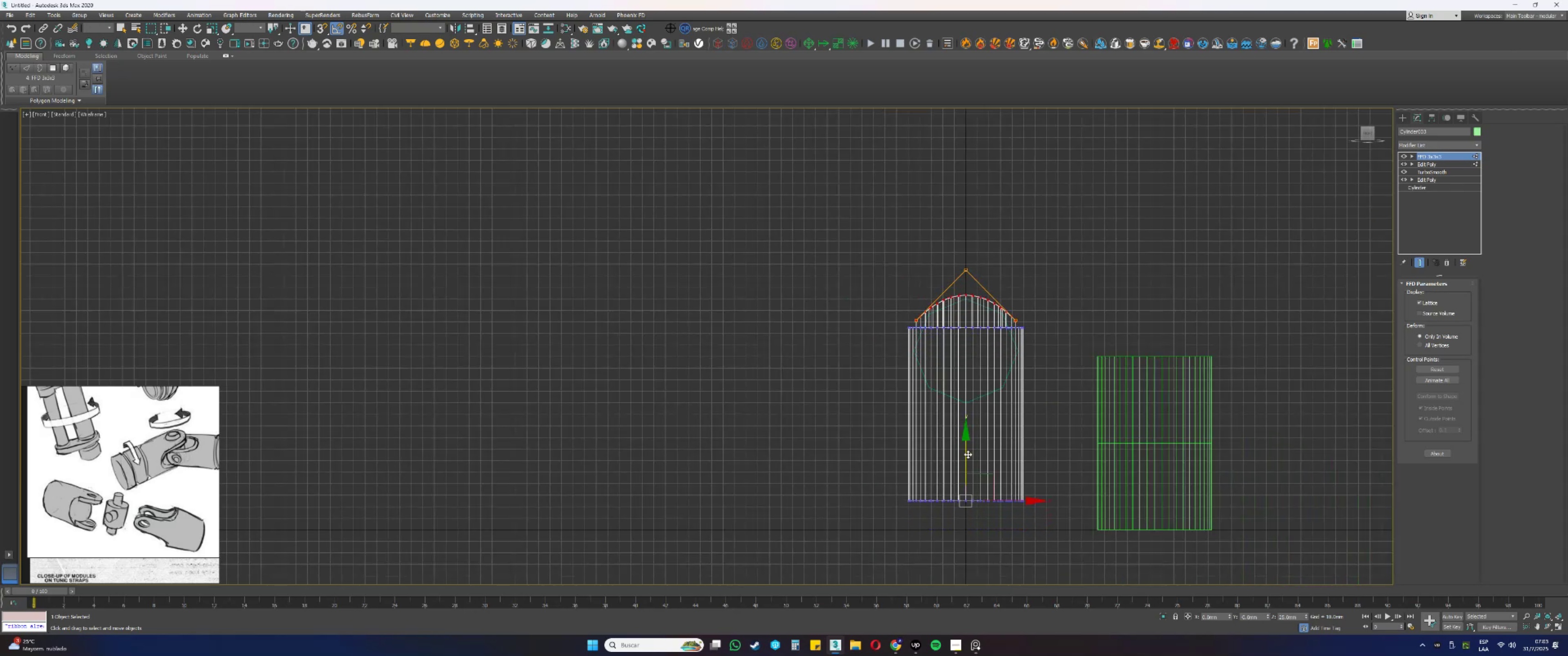 
key(Control+Z)
 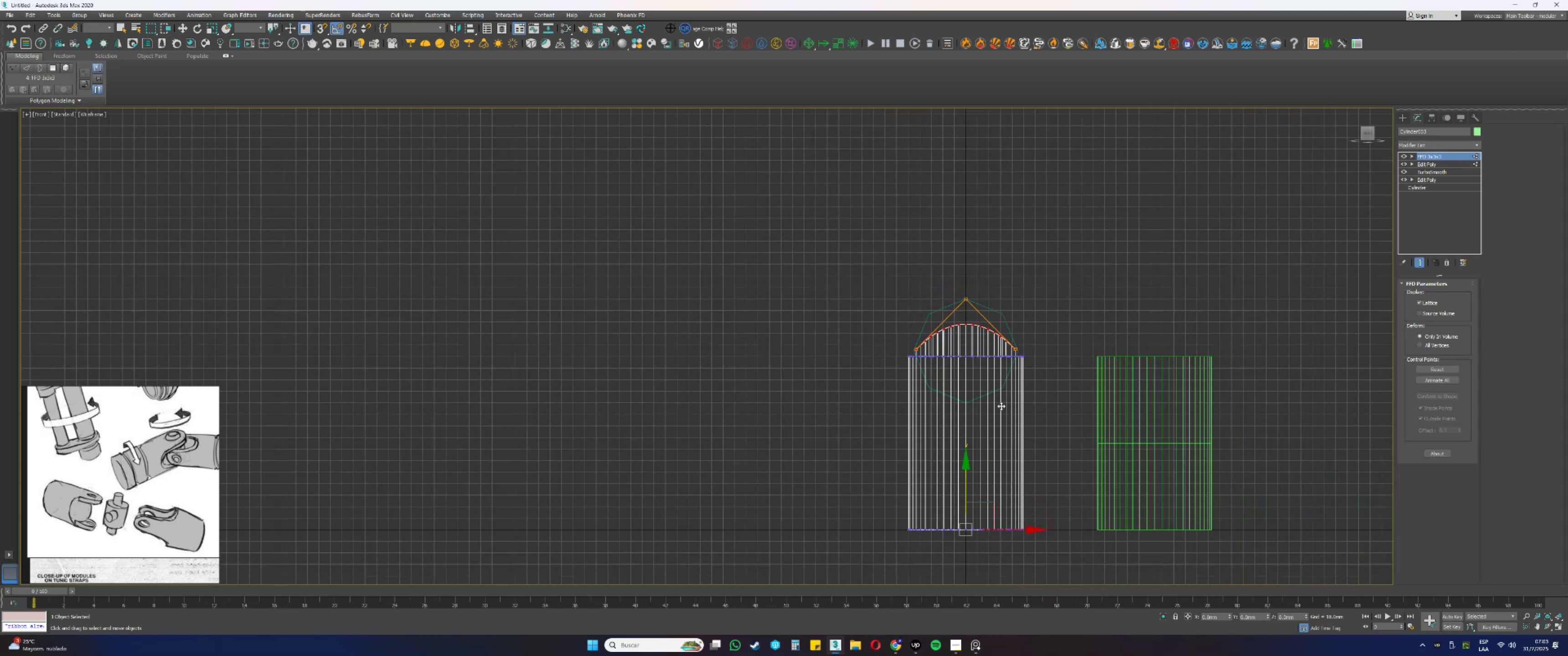 
scroll: coordinate [997, 305], scroll_direction: up, amount: 2.0
 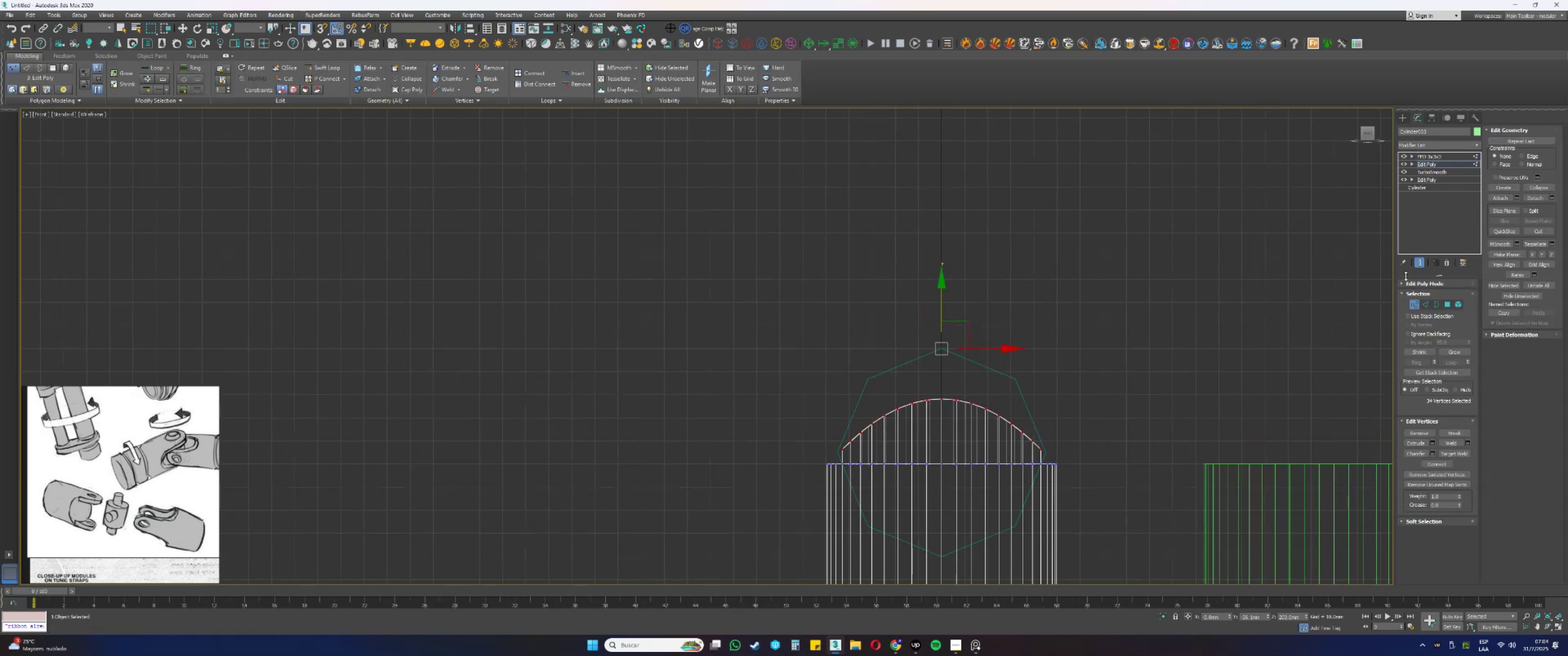 
left_click_drag(start_coordinate=[944, 305], to_coordinate=[965, 151])
 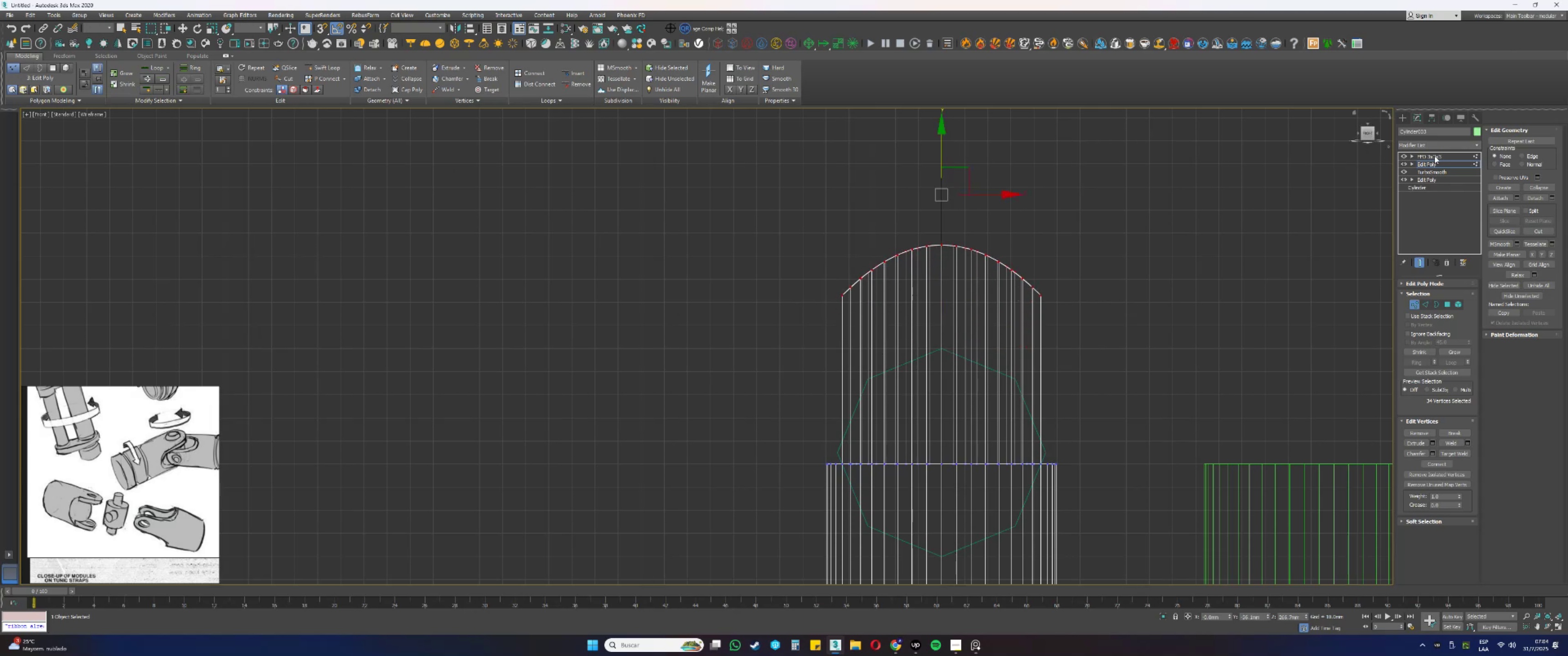 
key(1)
 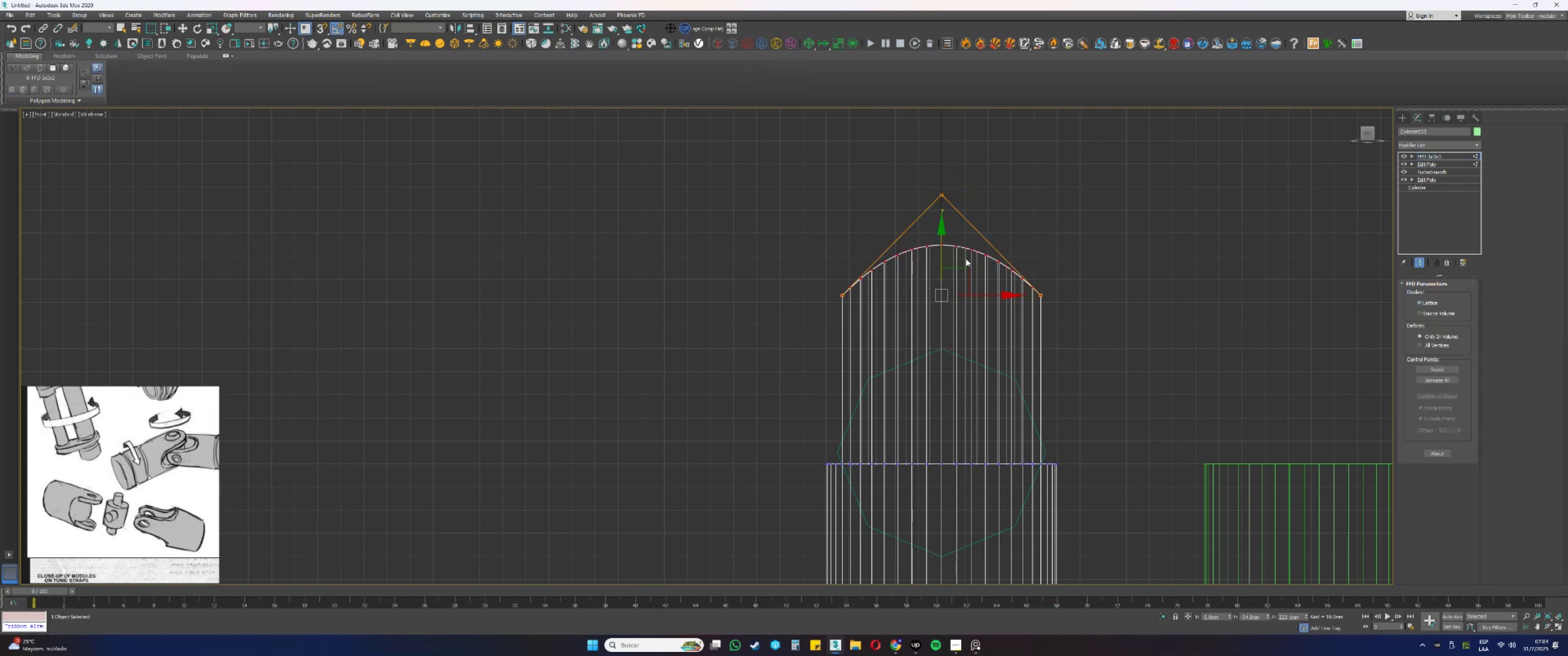 
left_click_drag(start_coordinate=[942, 246], to_coordinate=[940, 302])
 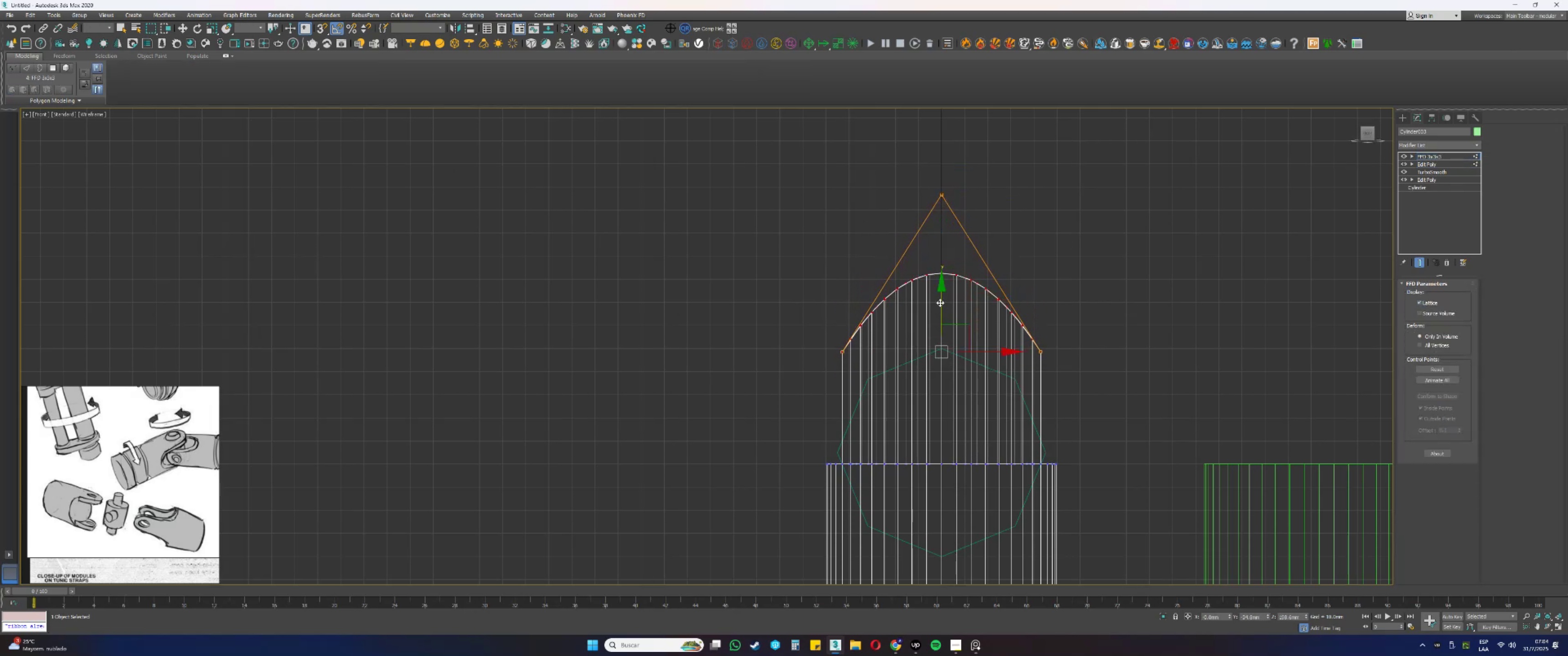 
key(1)
 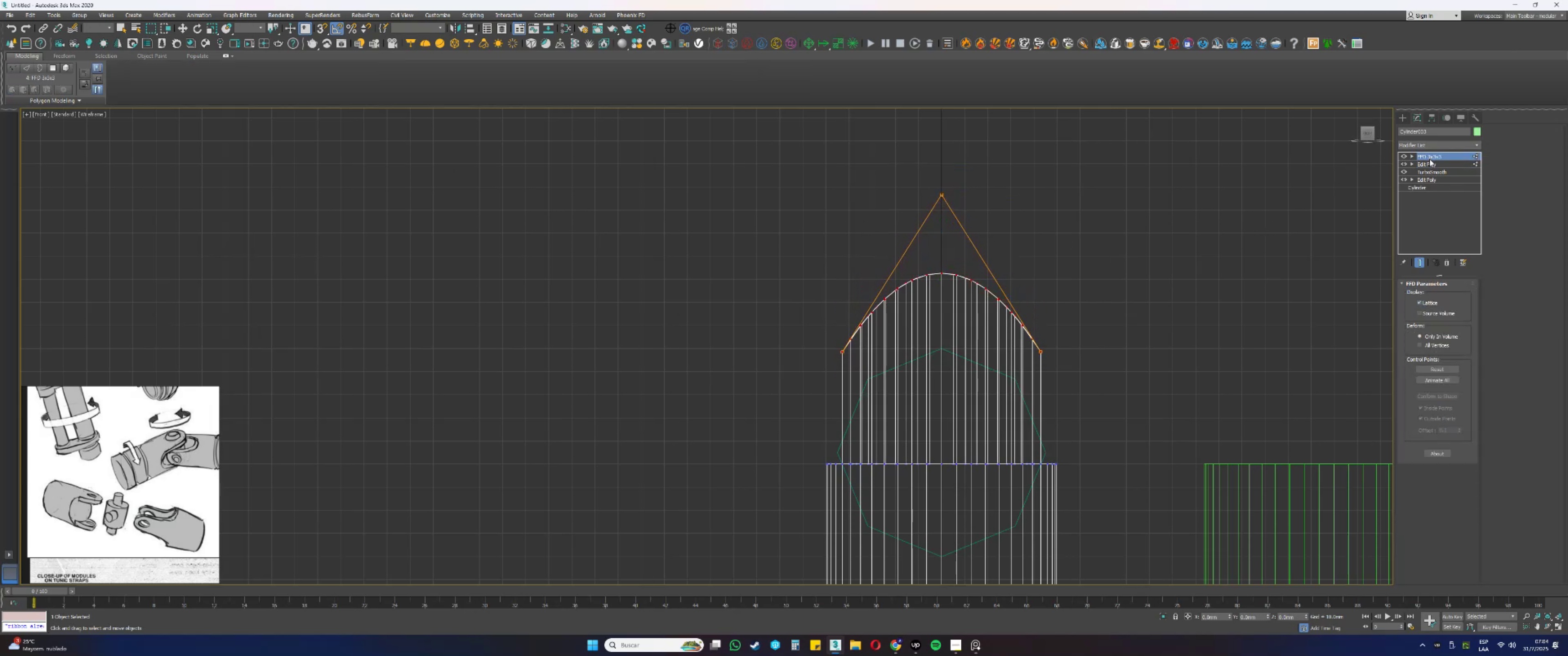 
double_click([1429, 163])
 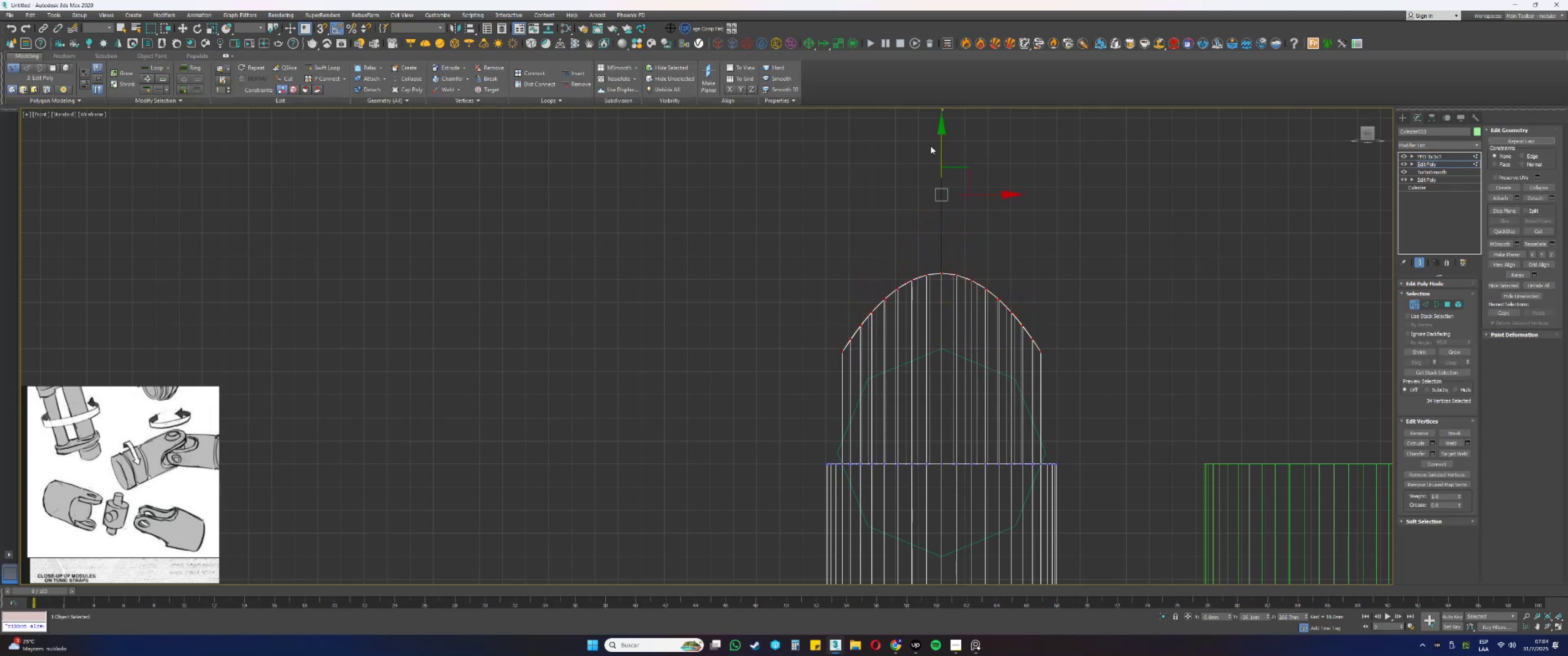 
left_click_drag(start_coordinate=[939, 147], to_coordinate=[942, 223])
 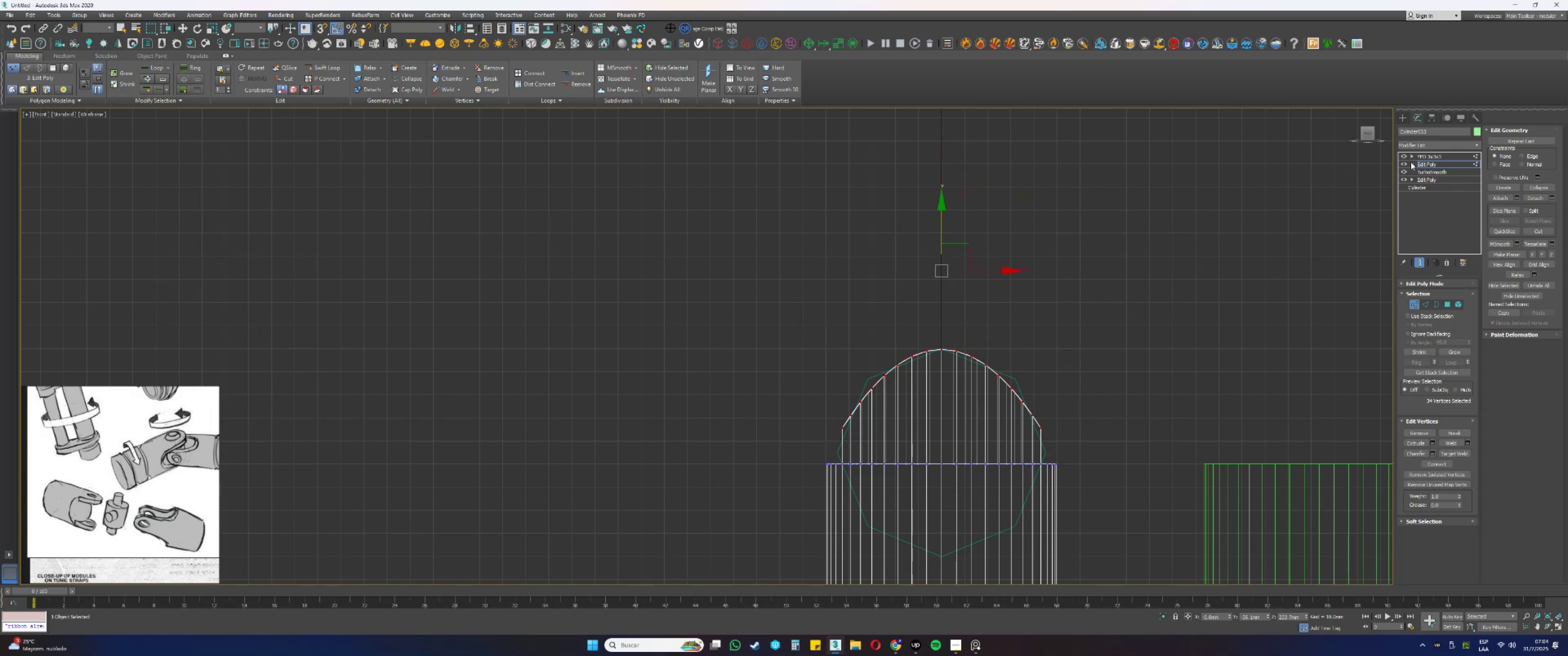 
left_click([1421, 157])
 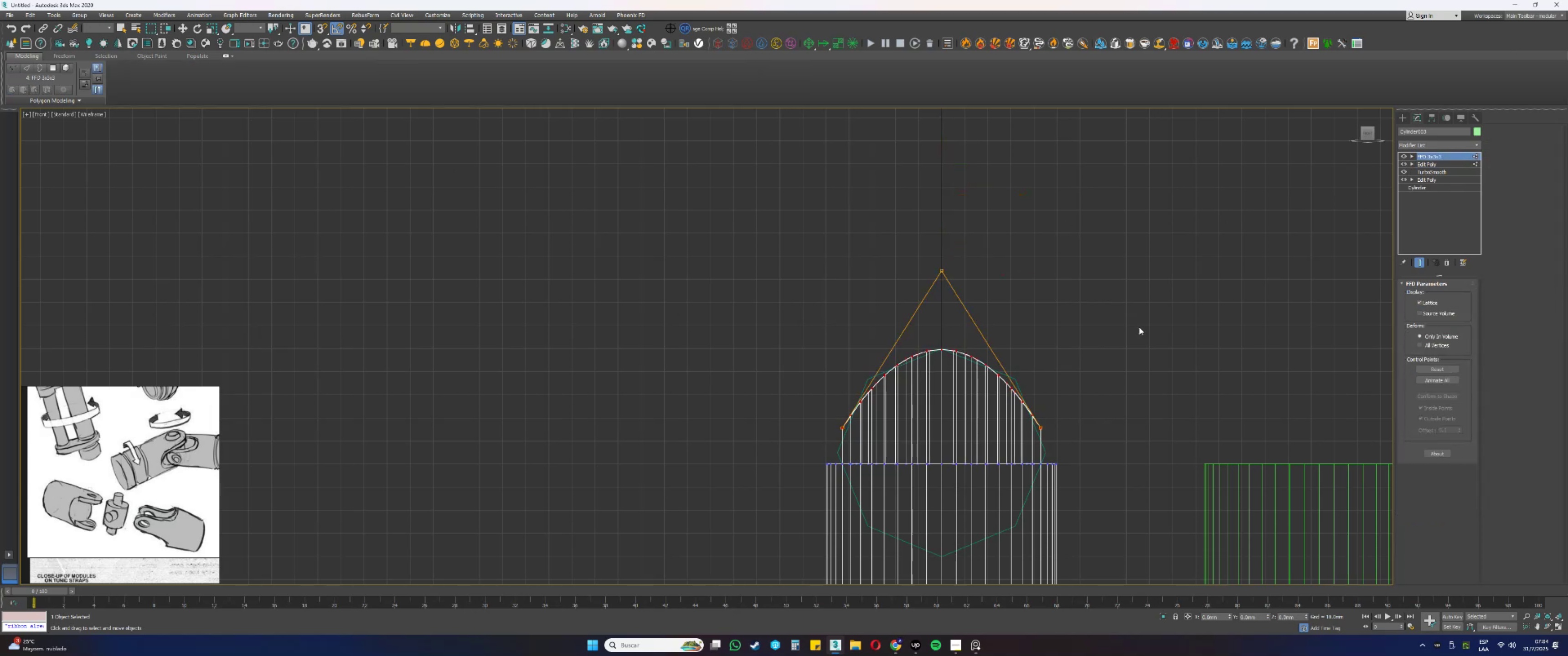 
key(1)
 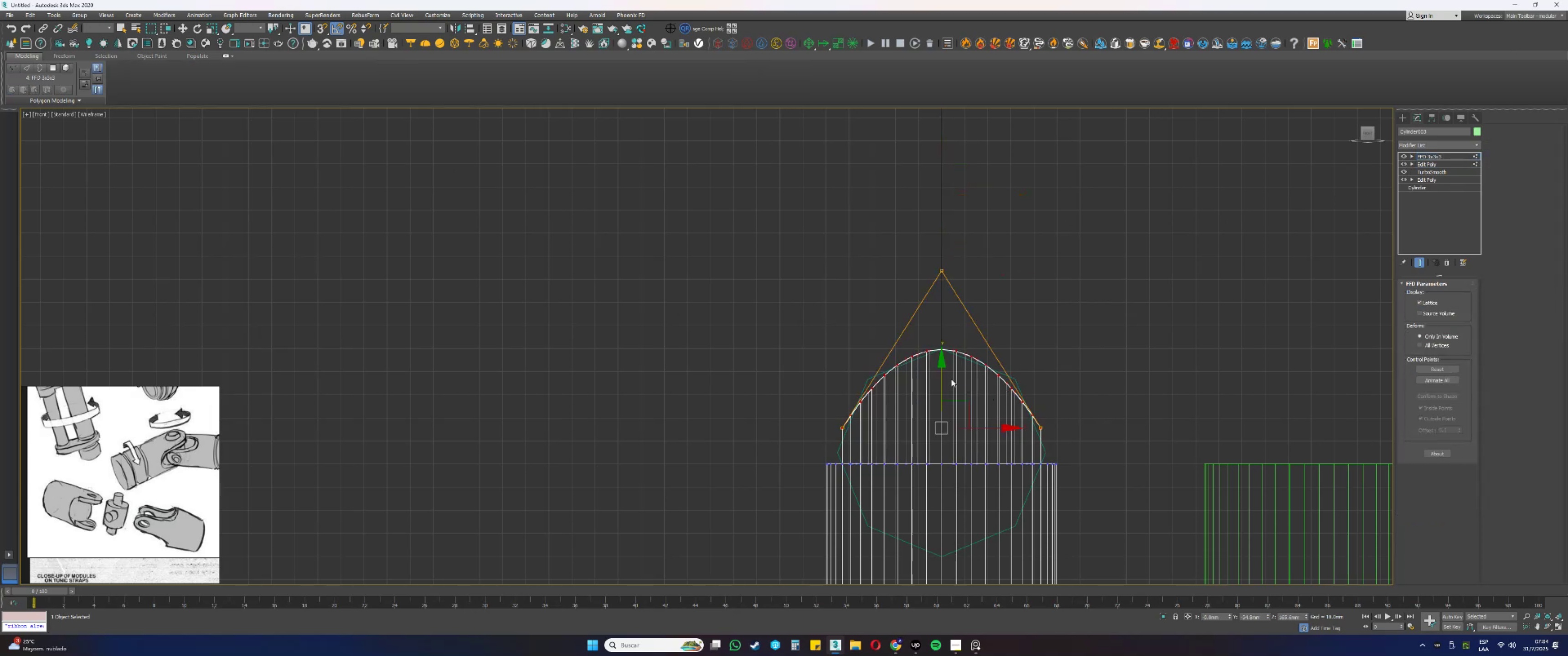 
left_click_drag(start_coordinate=[944, 374], to_coordinate=[966, 336])
 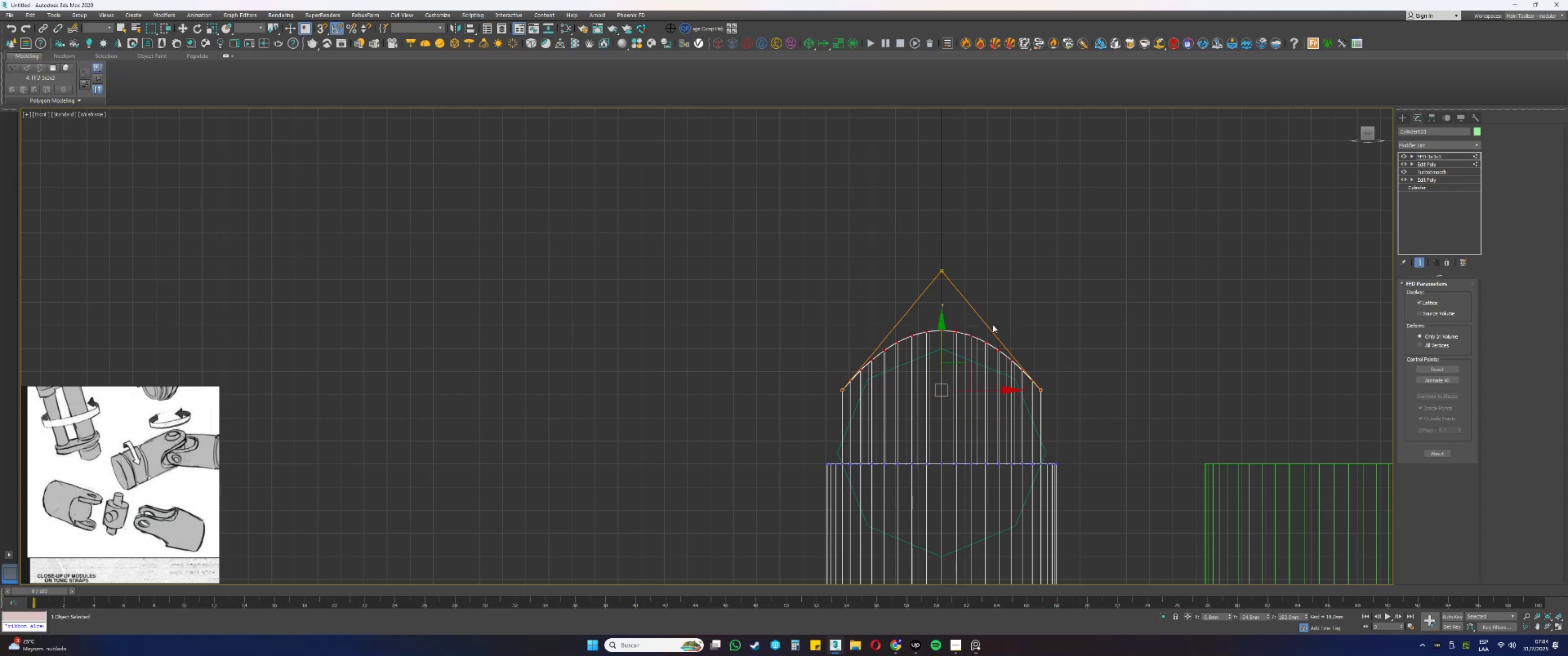 
key(1)
 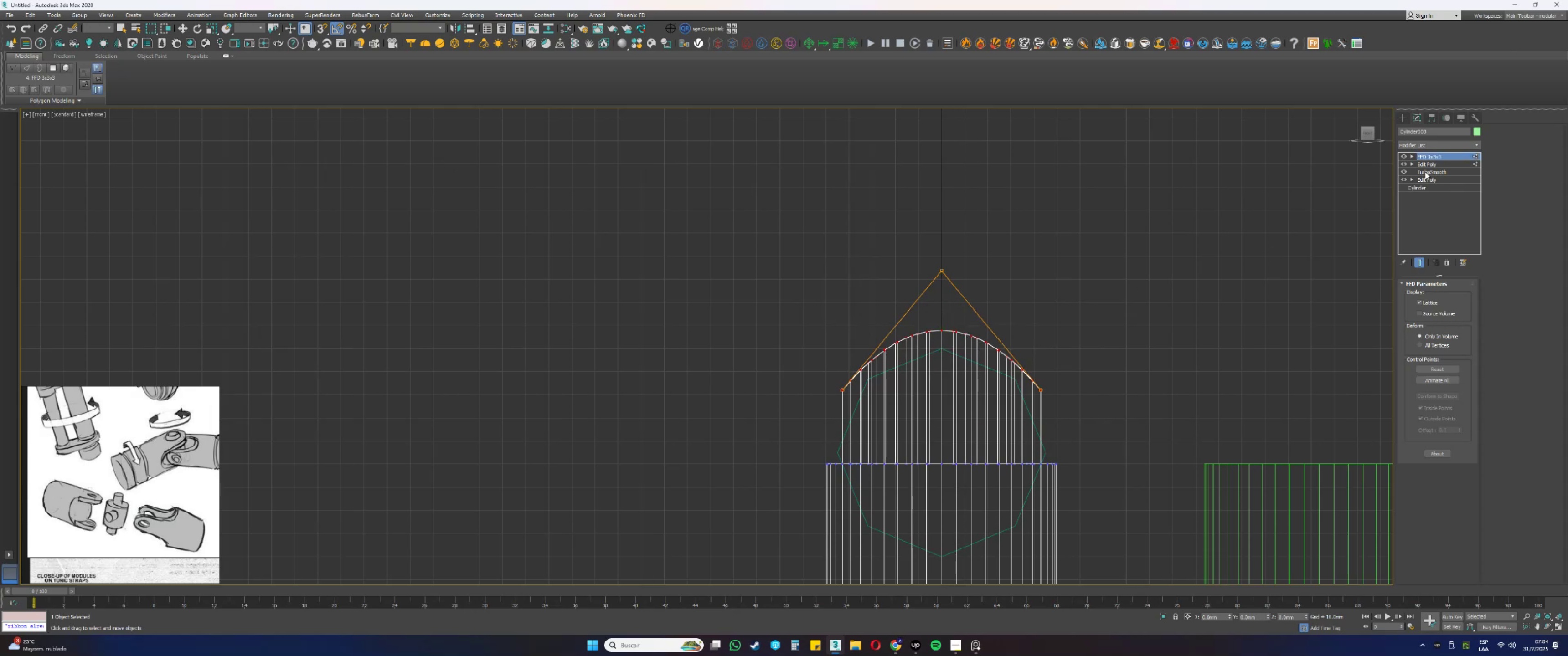 
left_click([1427, 165])
 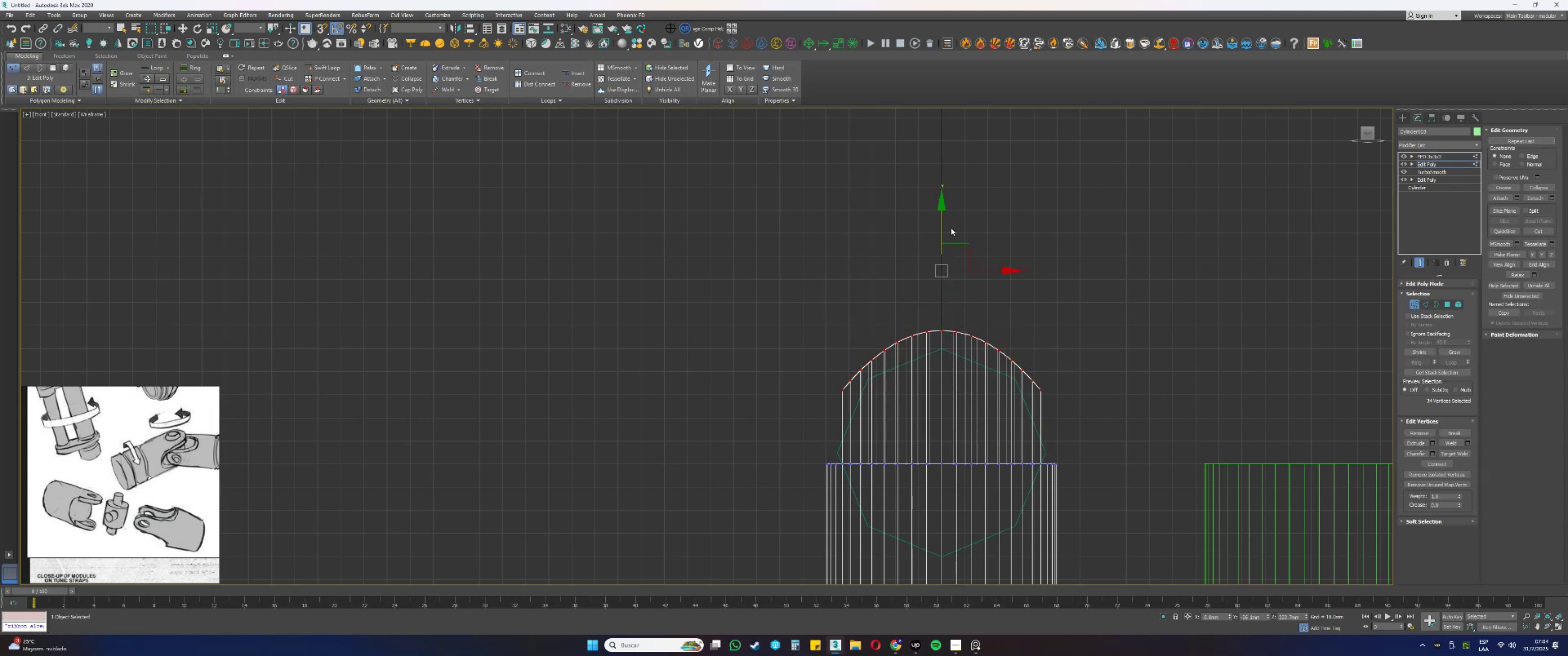 
left_click_drag(start_coordinate=[941, 225], to_coordinate=[942, 243])
 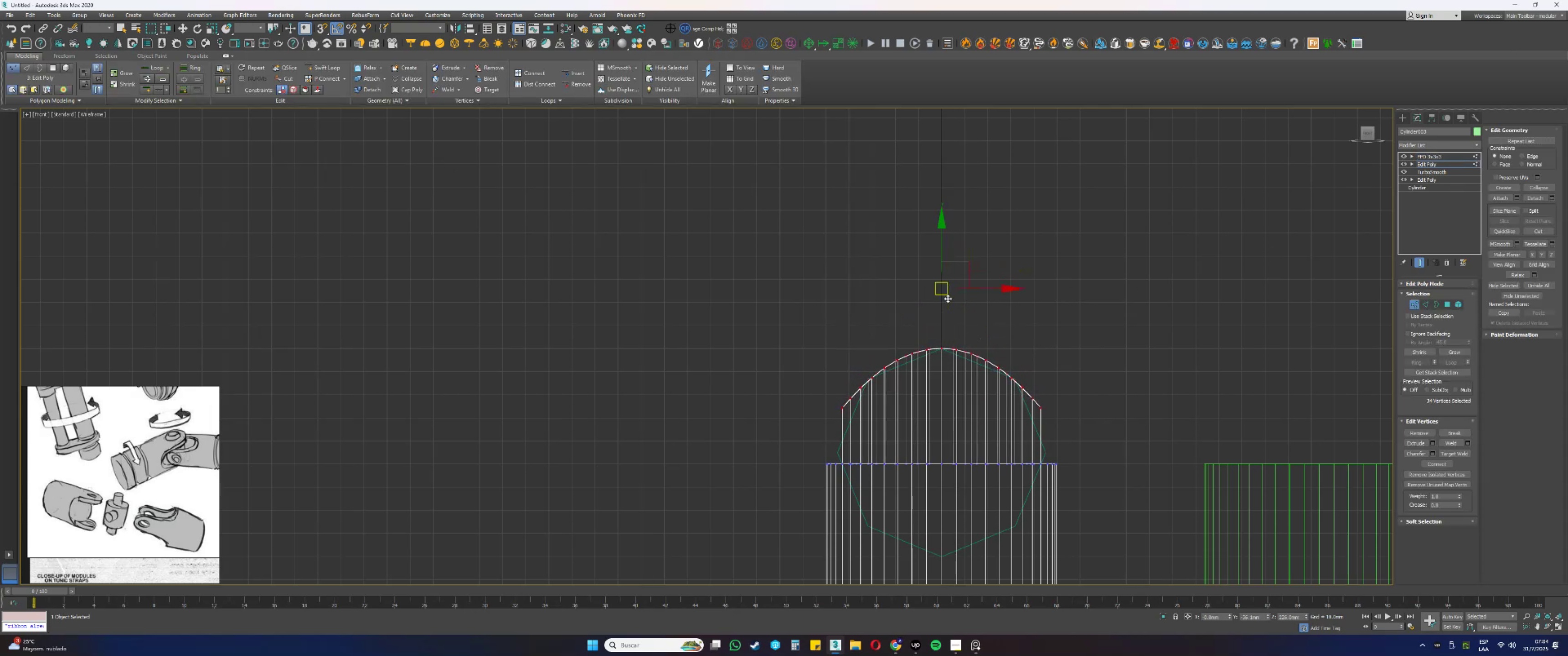 
scroll: coordinate [949, 353], scroll_direction: up, amount: 2.0
 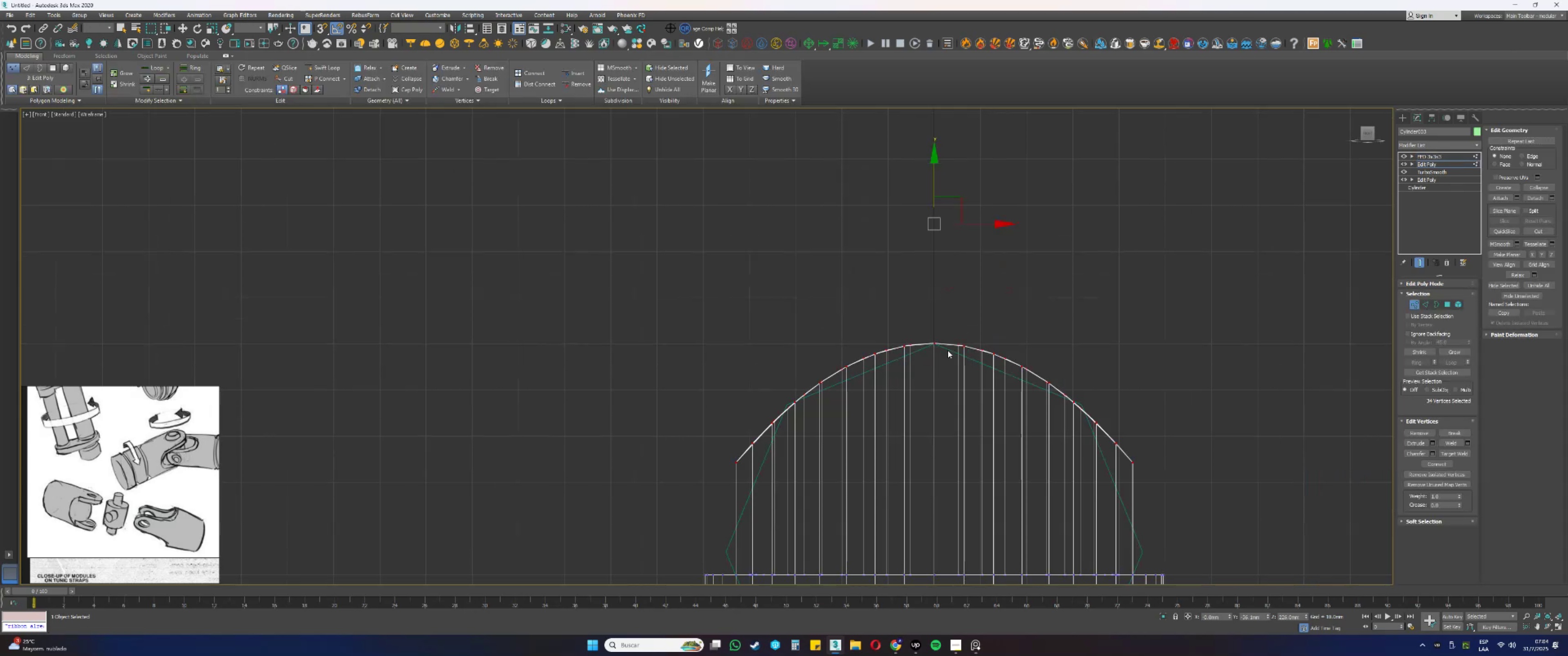 
type(ss[F3])
 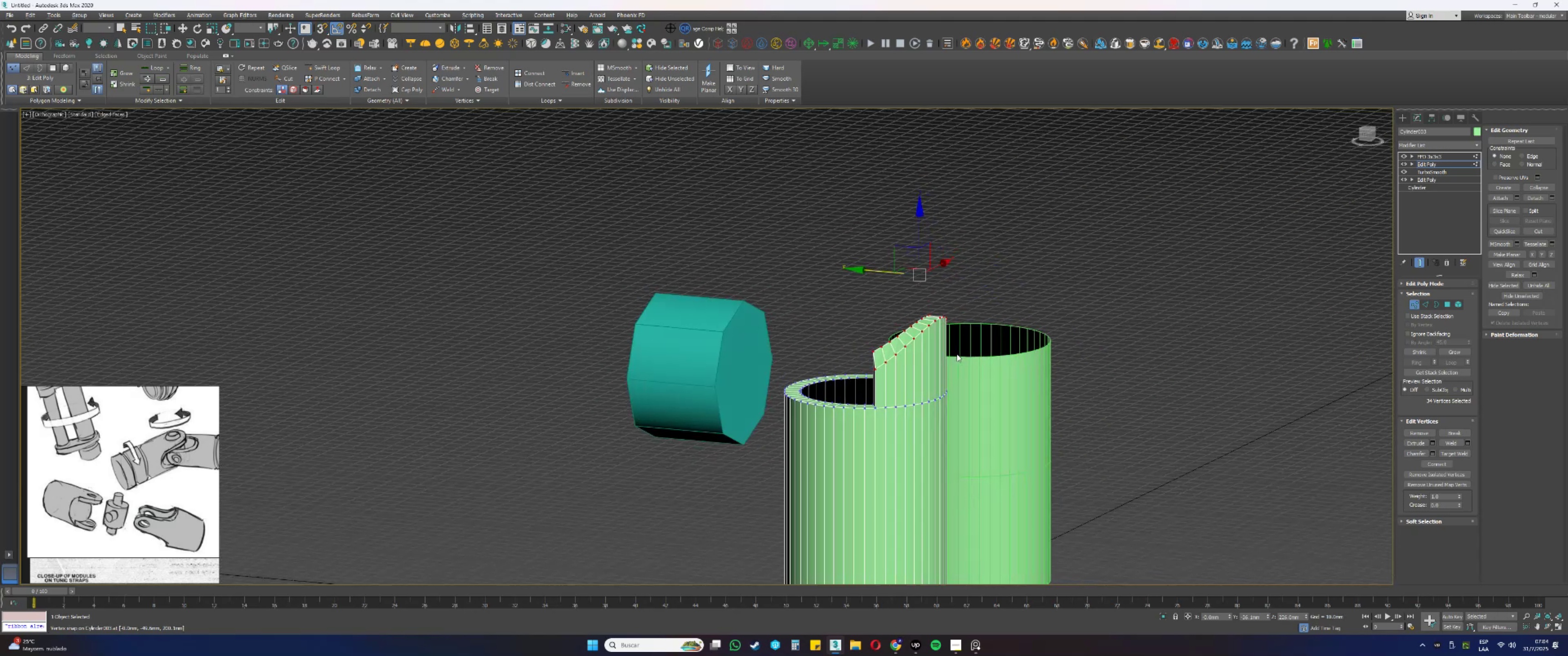 
scroll: coordinate [933, 334], scroll_direction: up, amount: 9.0
 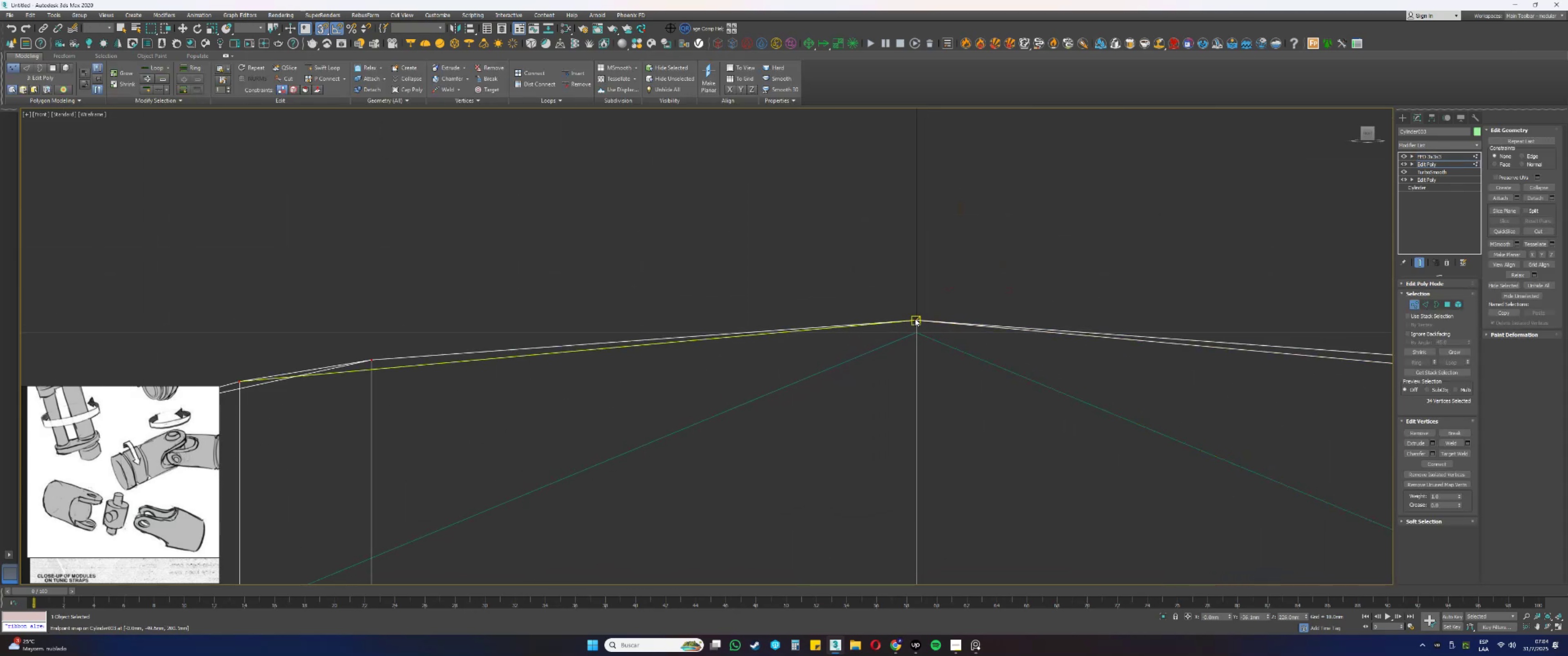 
scroll: coordinate [920, 317], scroll_direction: down, amount: 12.0
 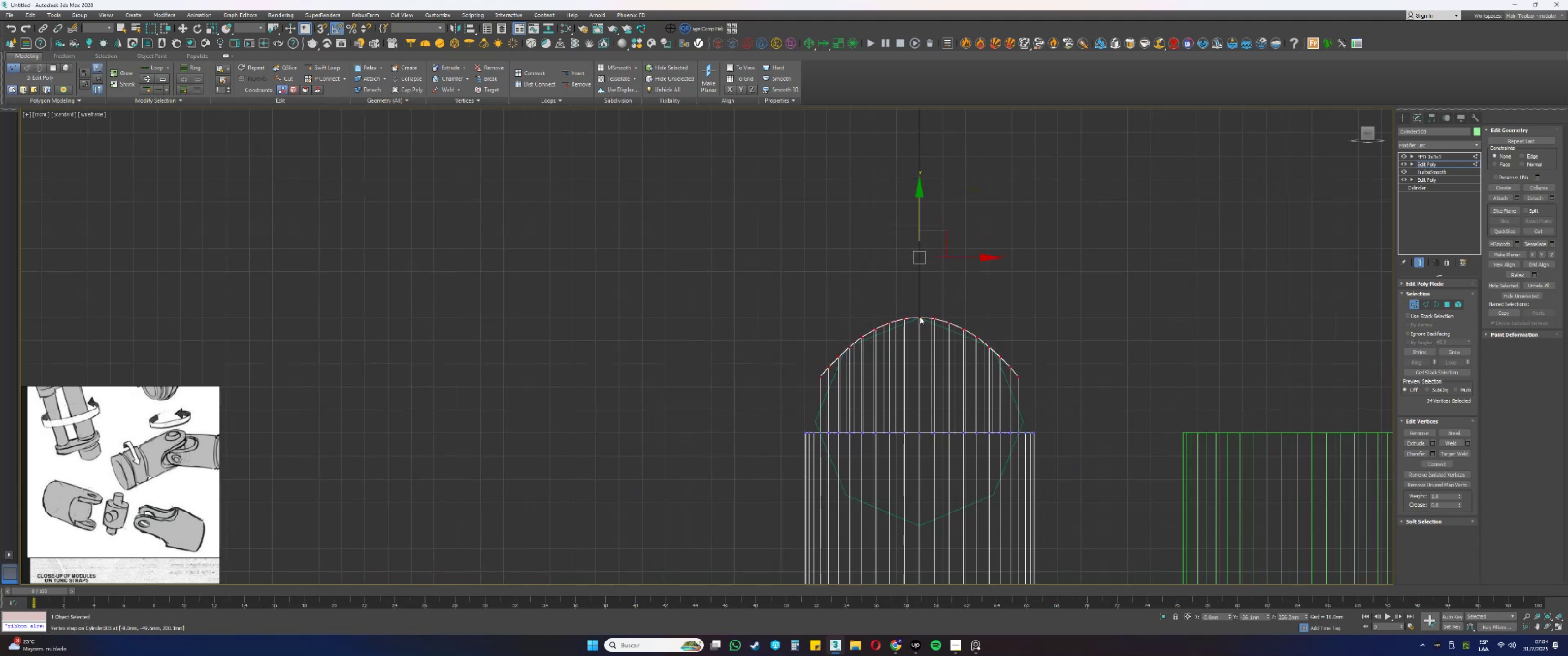 
hold_key(key=AltLeft, duration=0.43)
 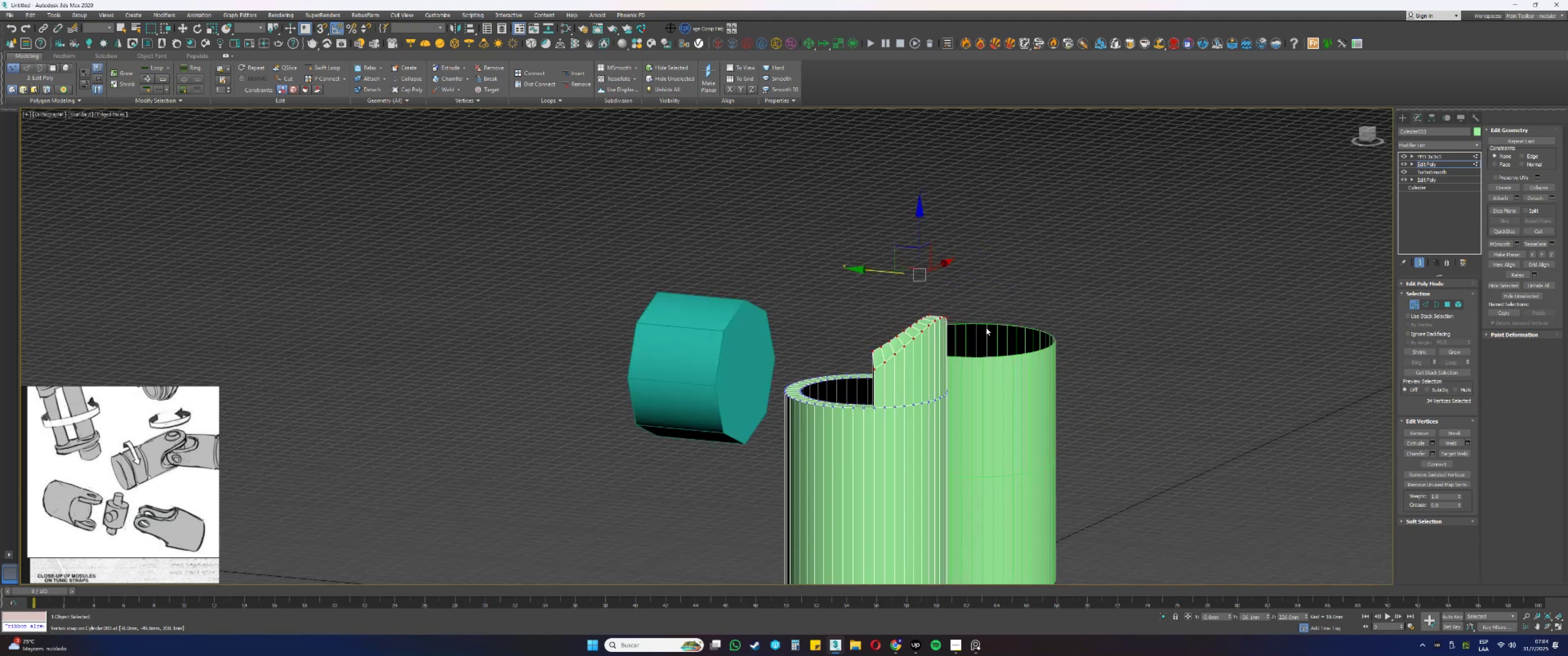 
hold_key(key=AltLeft, duration=1.53)
 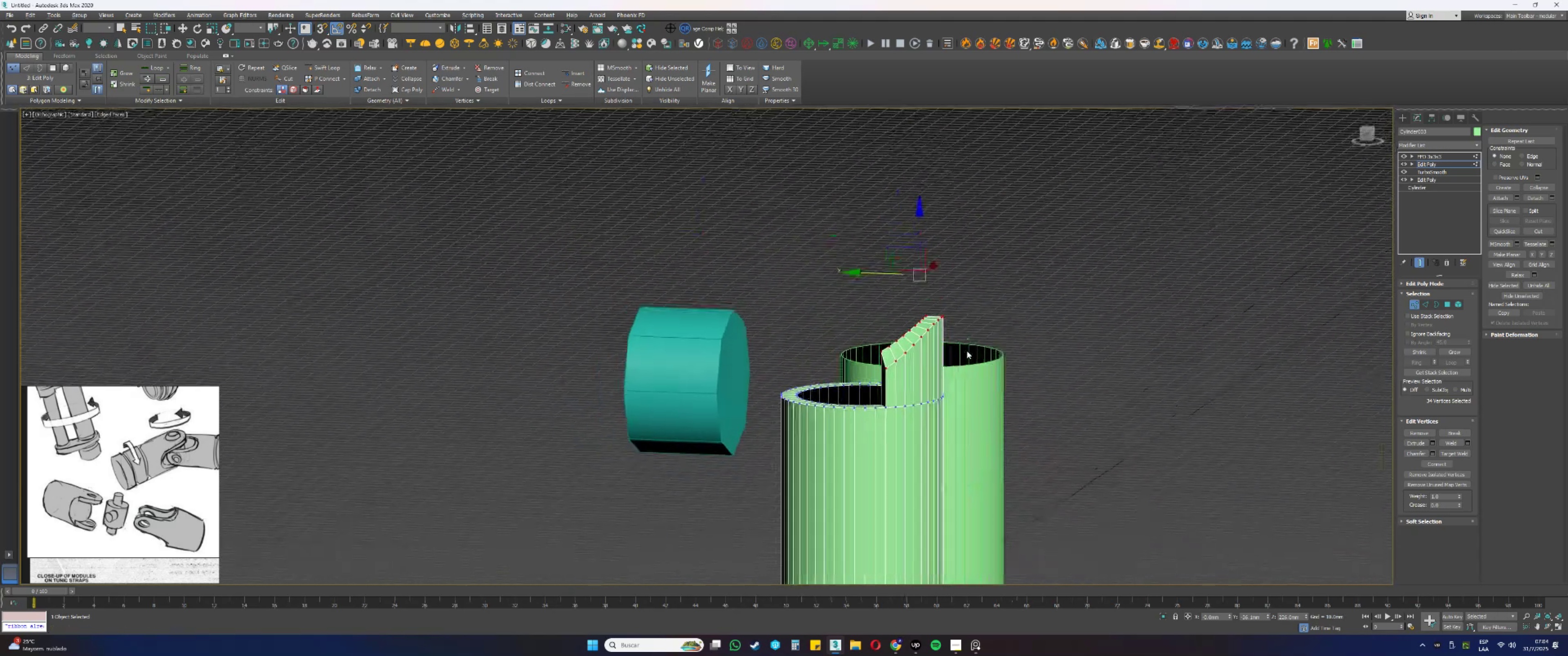 
hold_key(key=AltLeft, duration=0.95)
 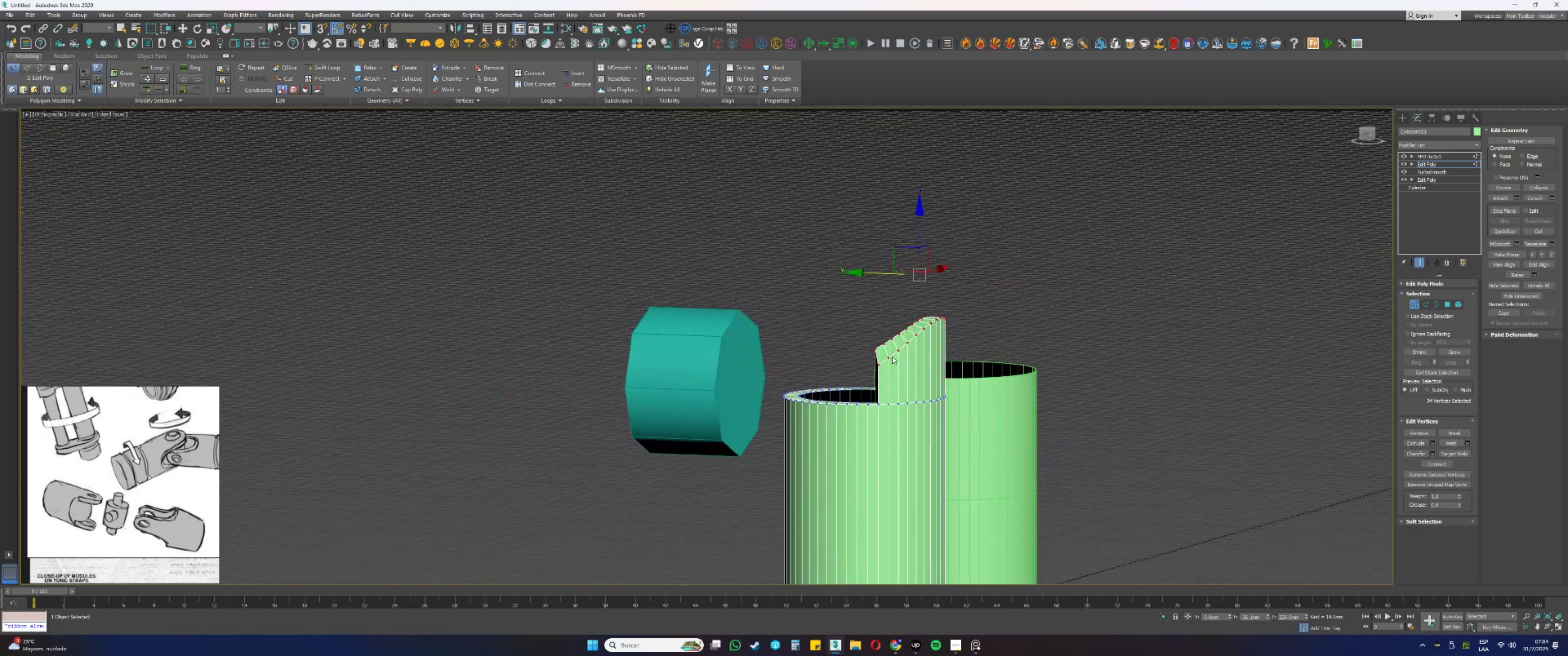 
key(Alt+AltLeft)
 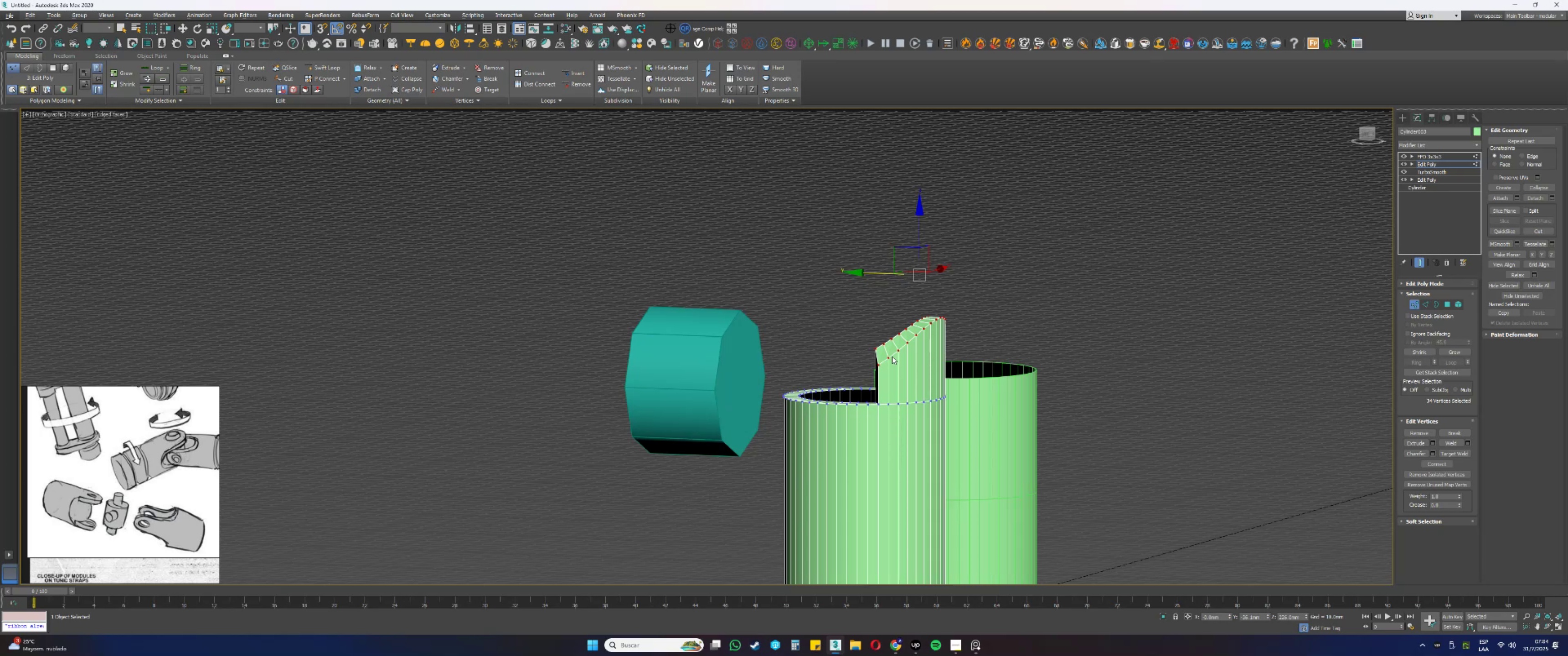 
hold_key(key=AltLeft, duration=1.52)
scroll: coordinate [898, 359], scroll_direction: down, amount: 1.0
 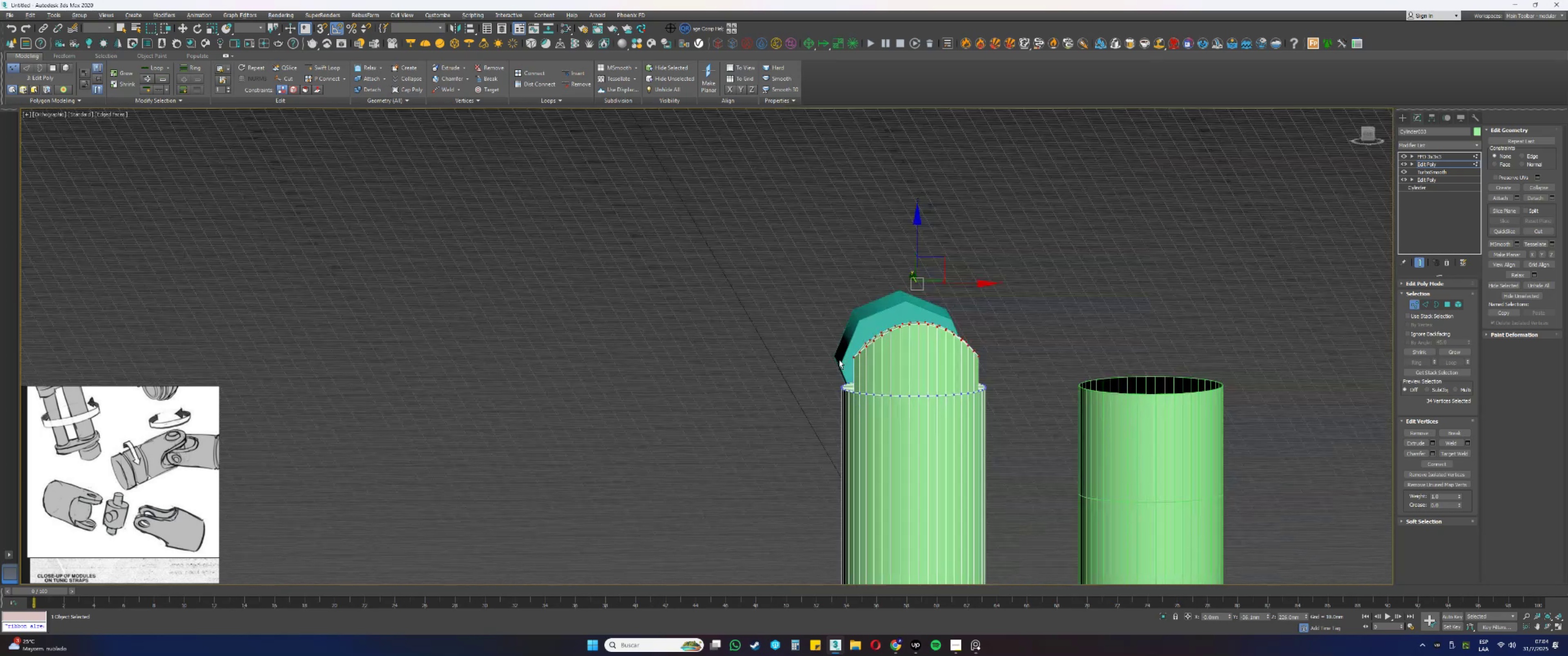 
hold_key(key=AltLeft, duration=1.13)
 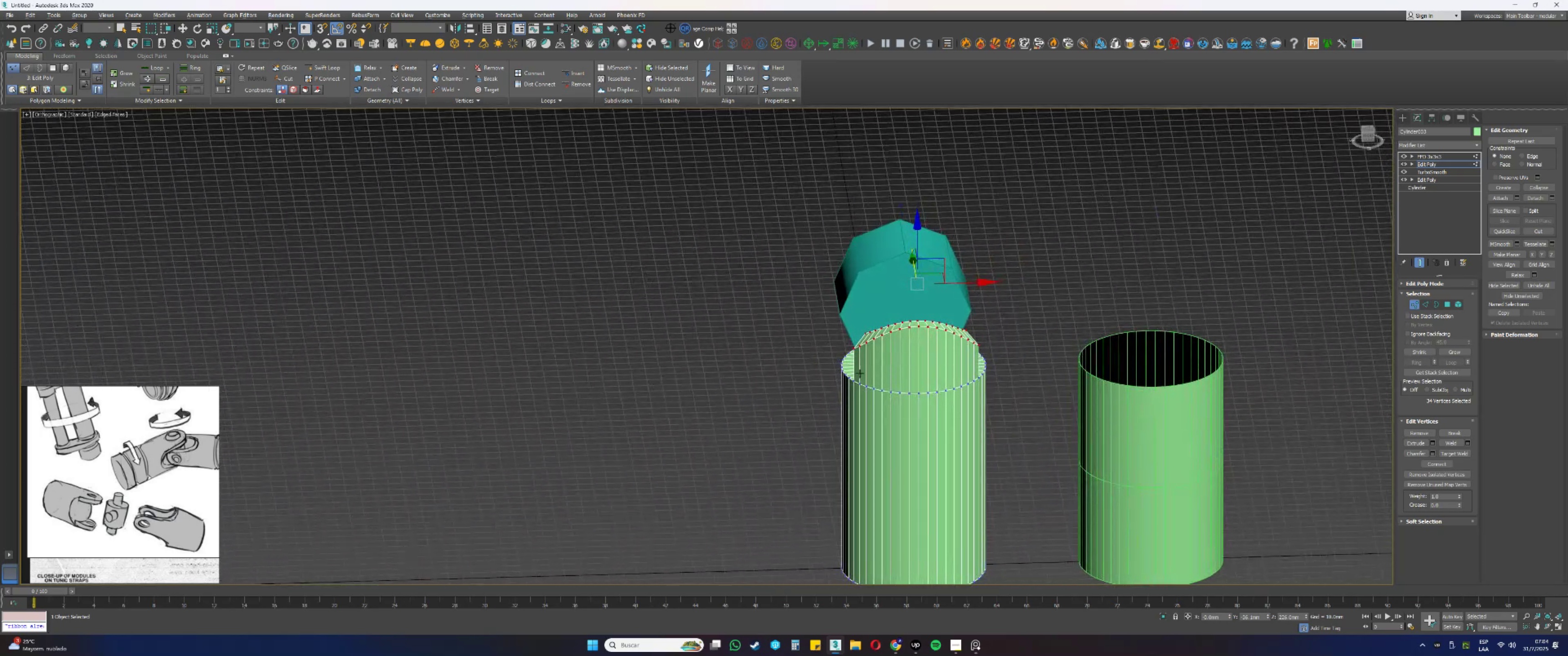 
type(11)
 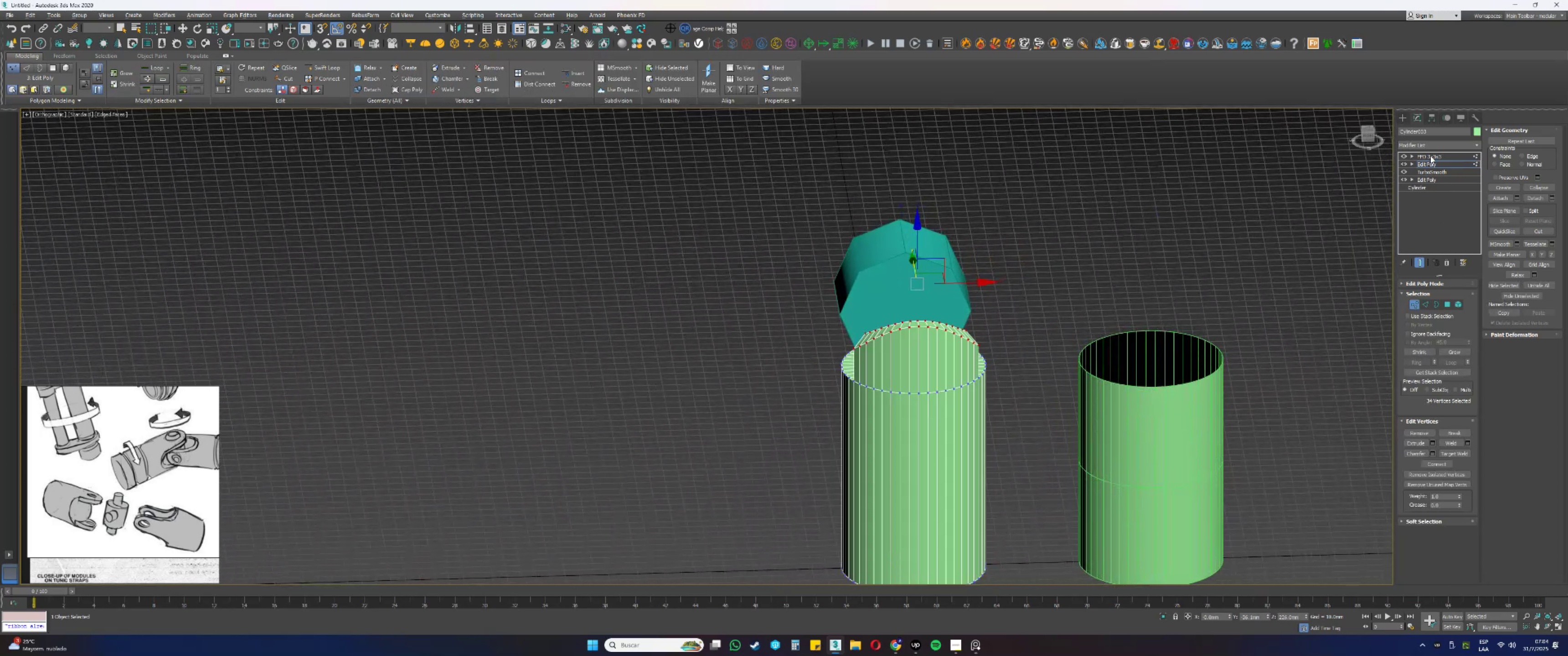 
left_click([1430, 156])
 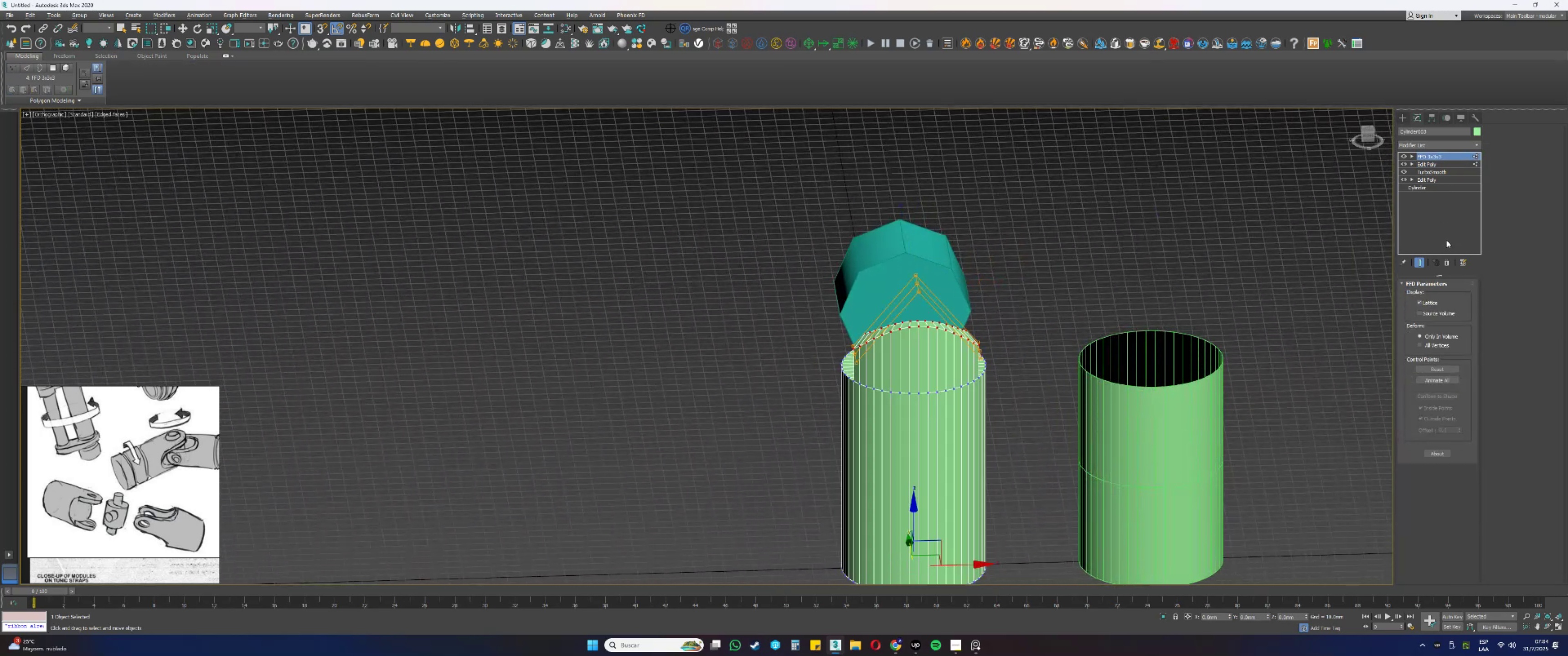 
left_click([1446, 263])
 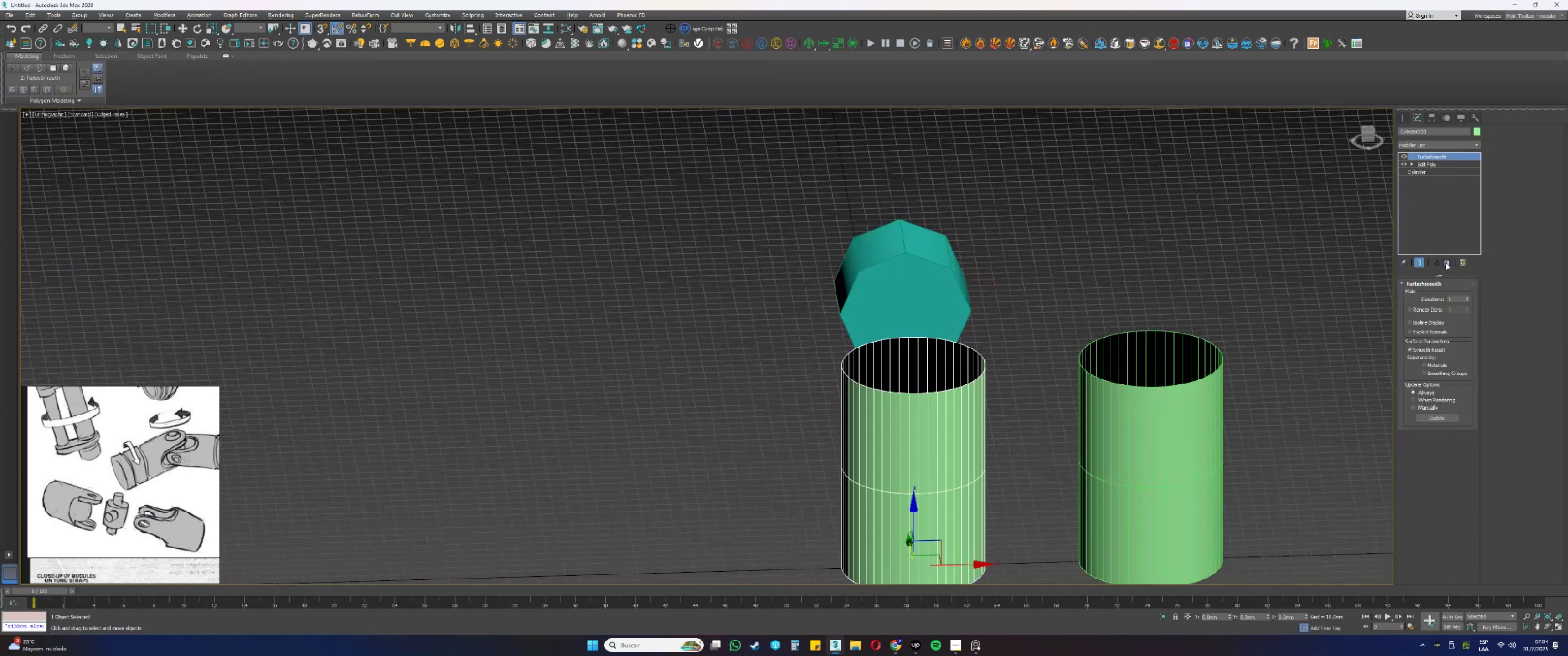 
hold_key(key=AltLeft, duration=0.4)
 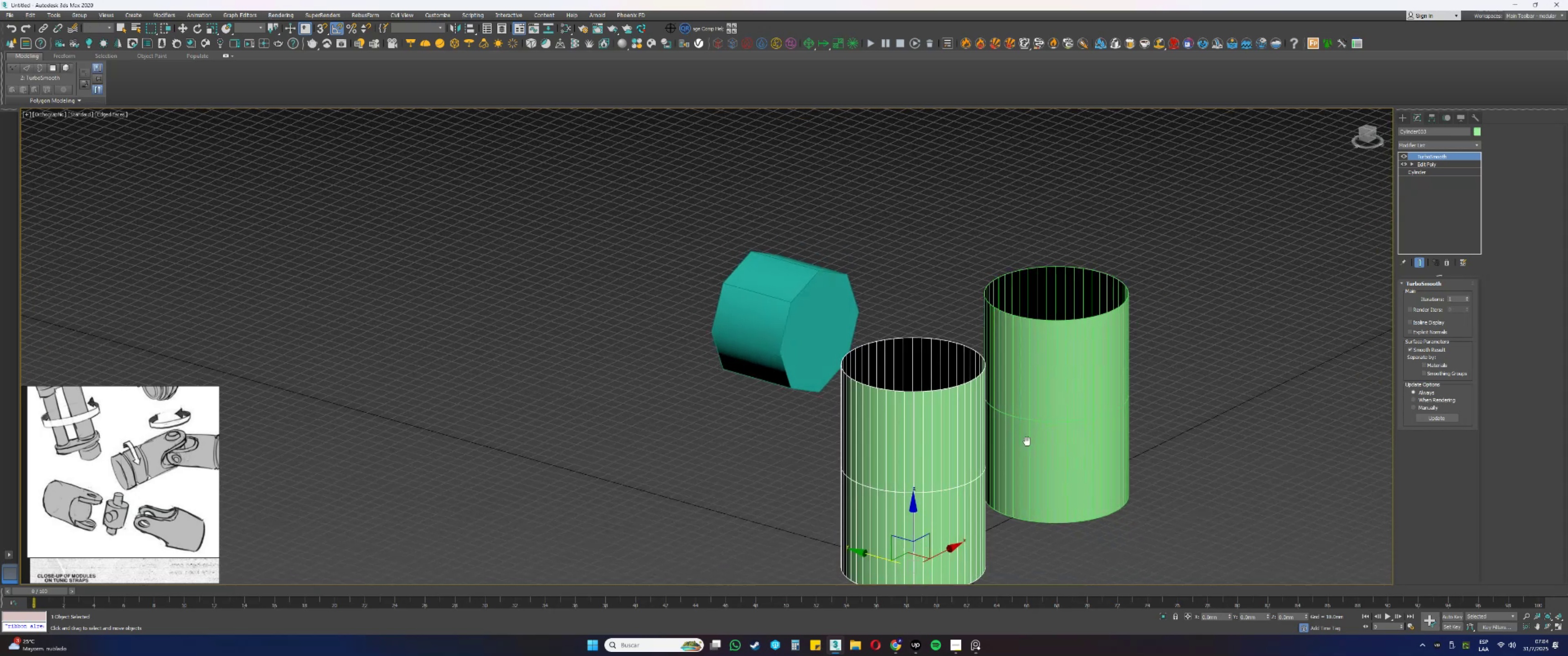 
hold_key(key=AltLeft, duration=0.31)
 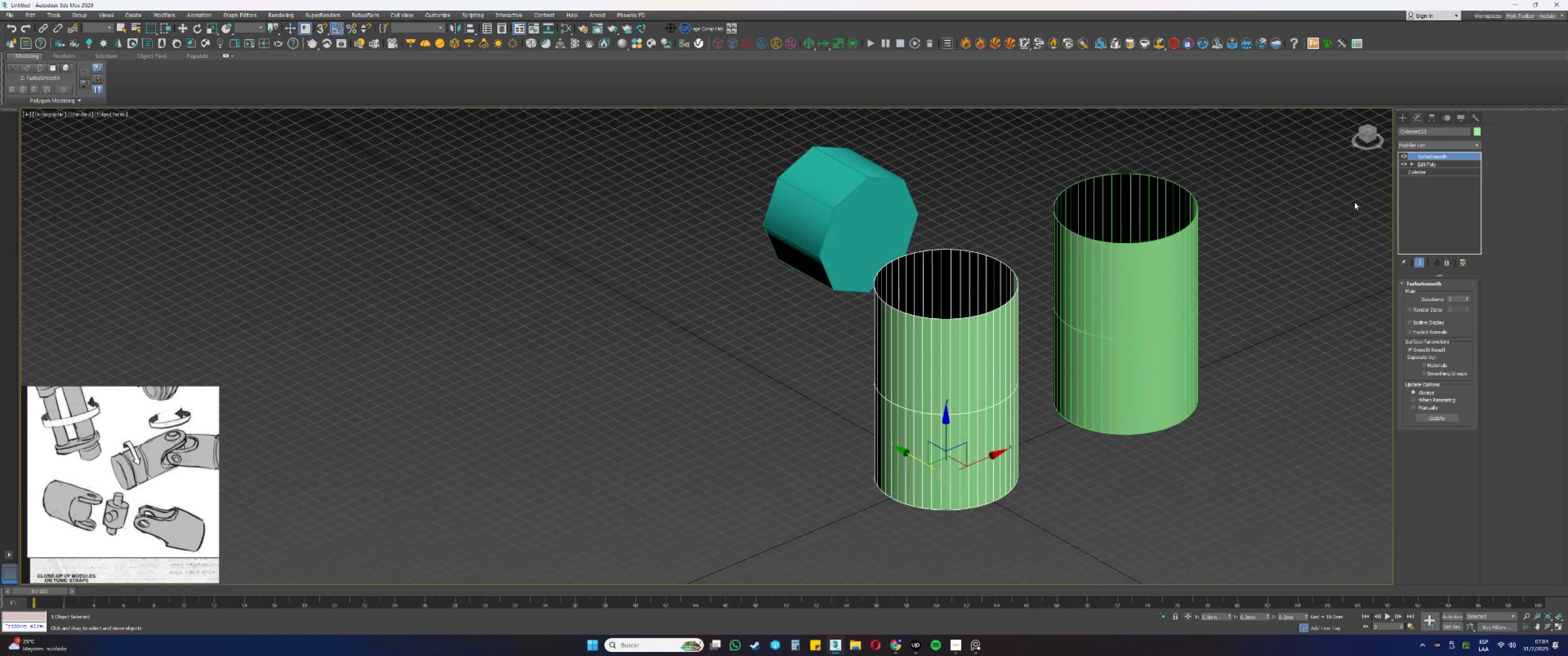 
left_click([1412, 144])
 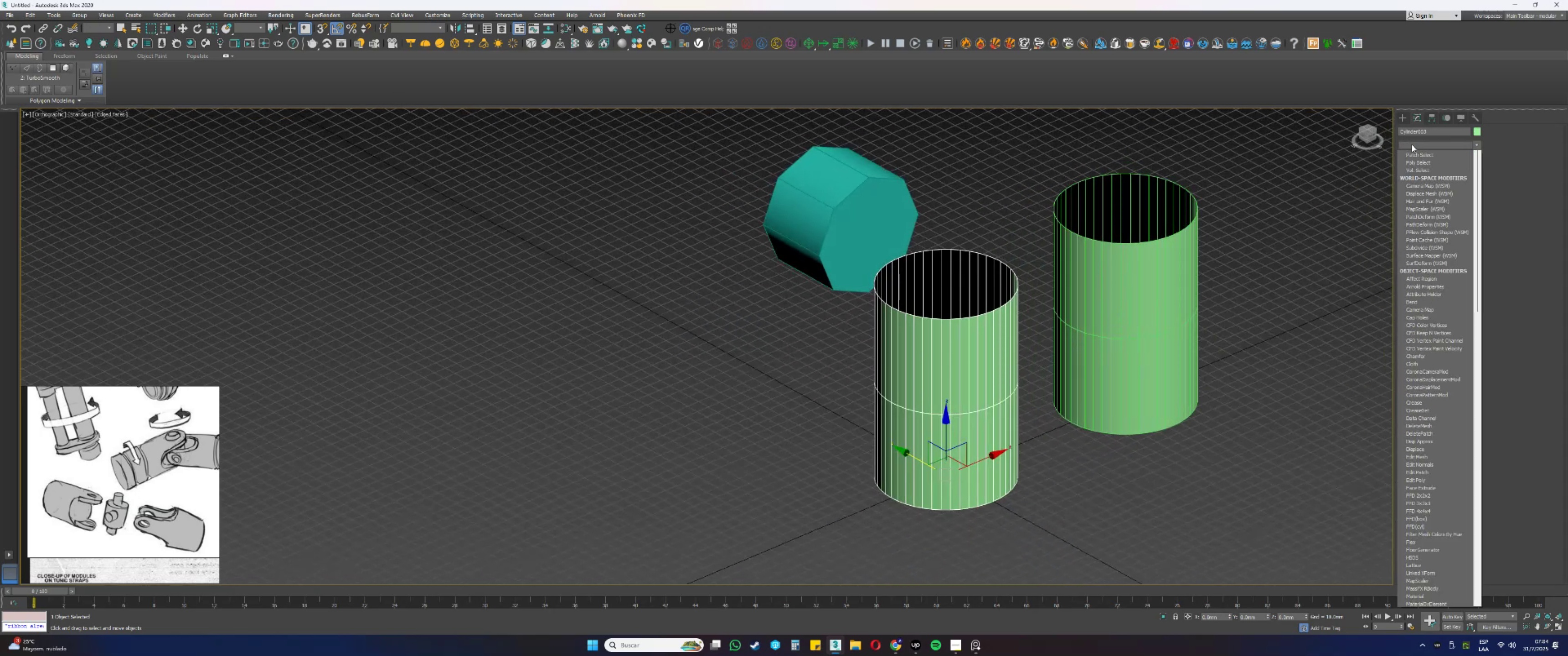 
key(E)
 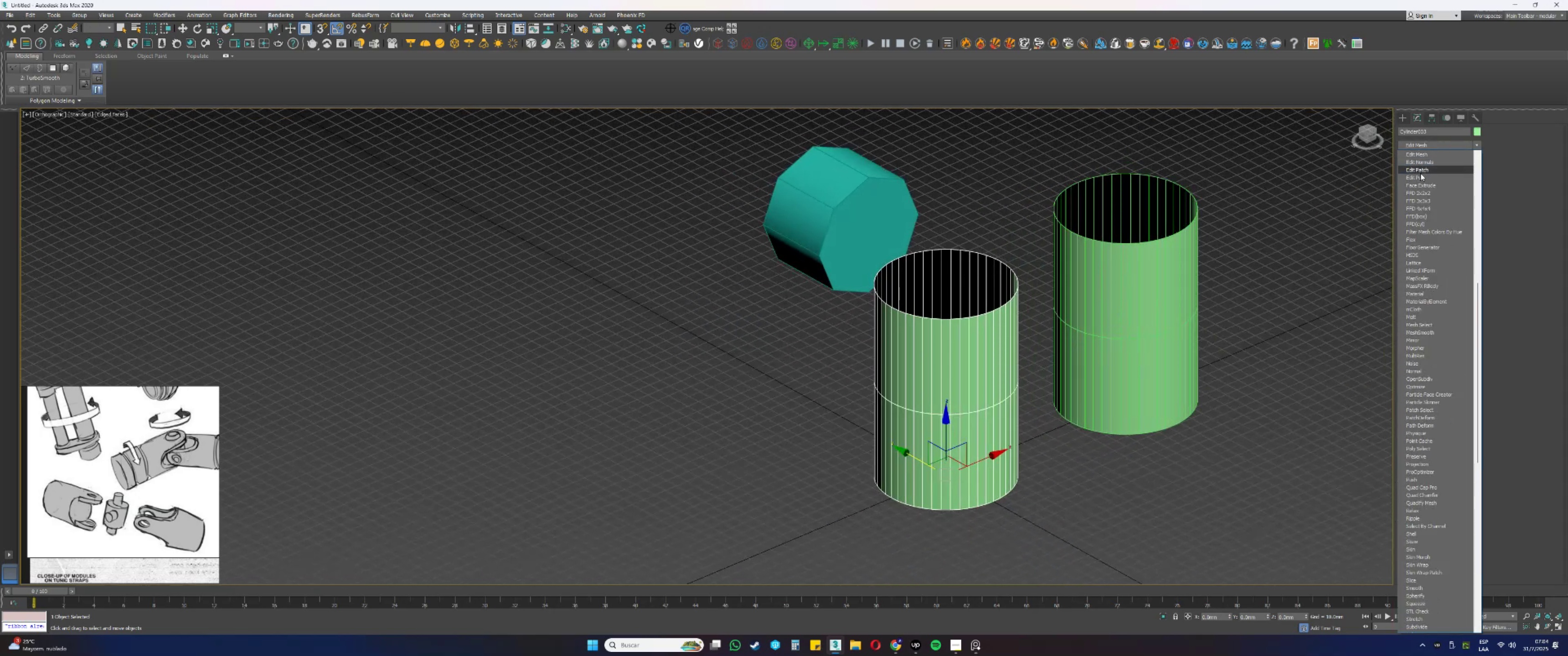 
left_click([1420, 174])
 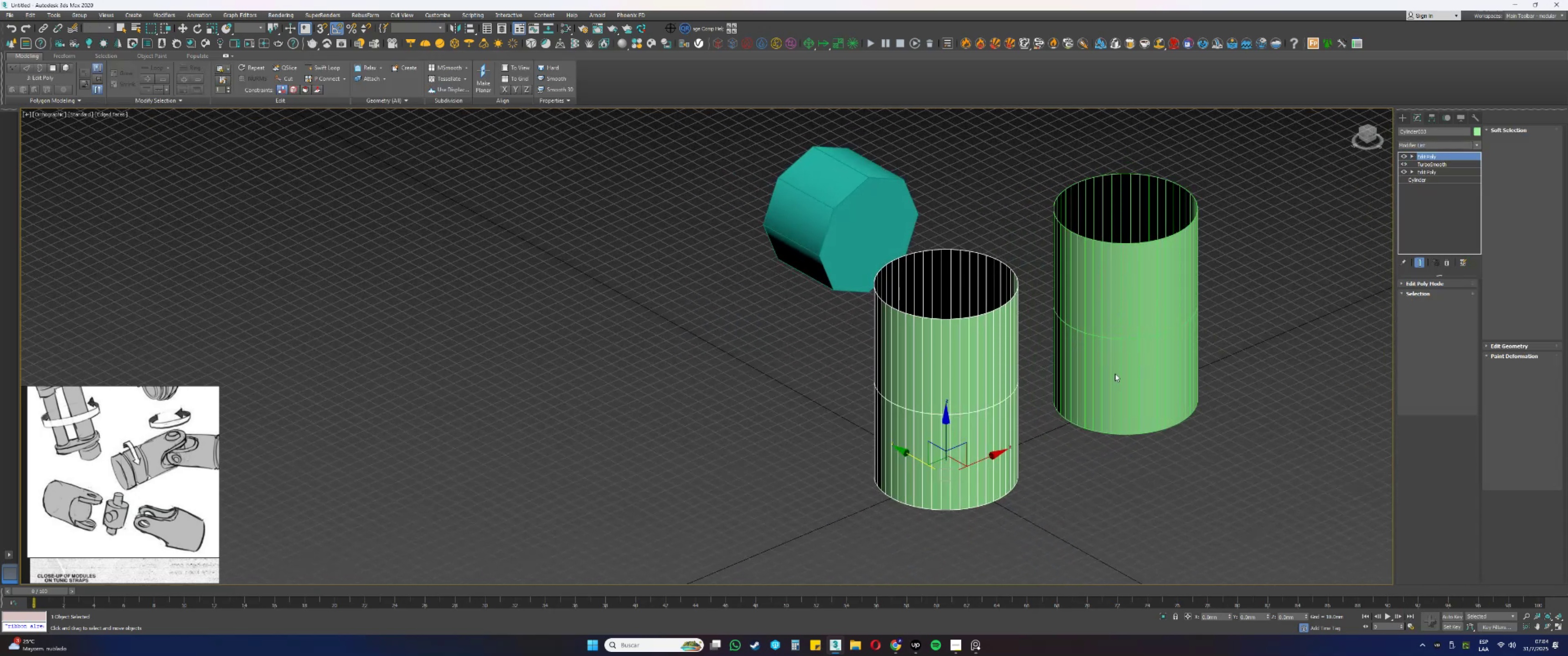 
key(2)
 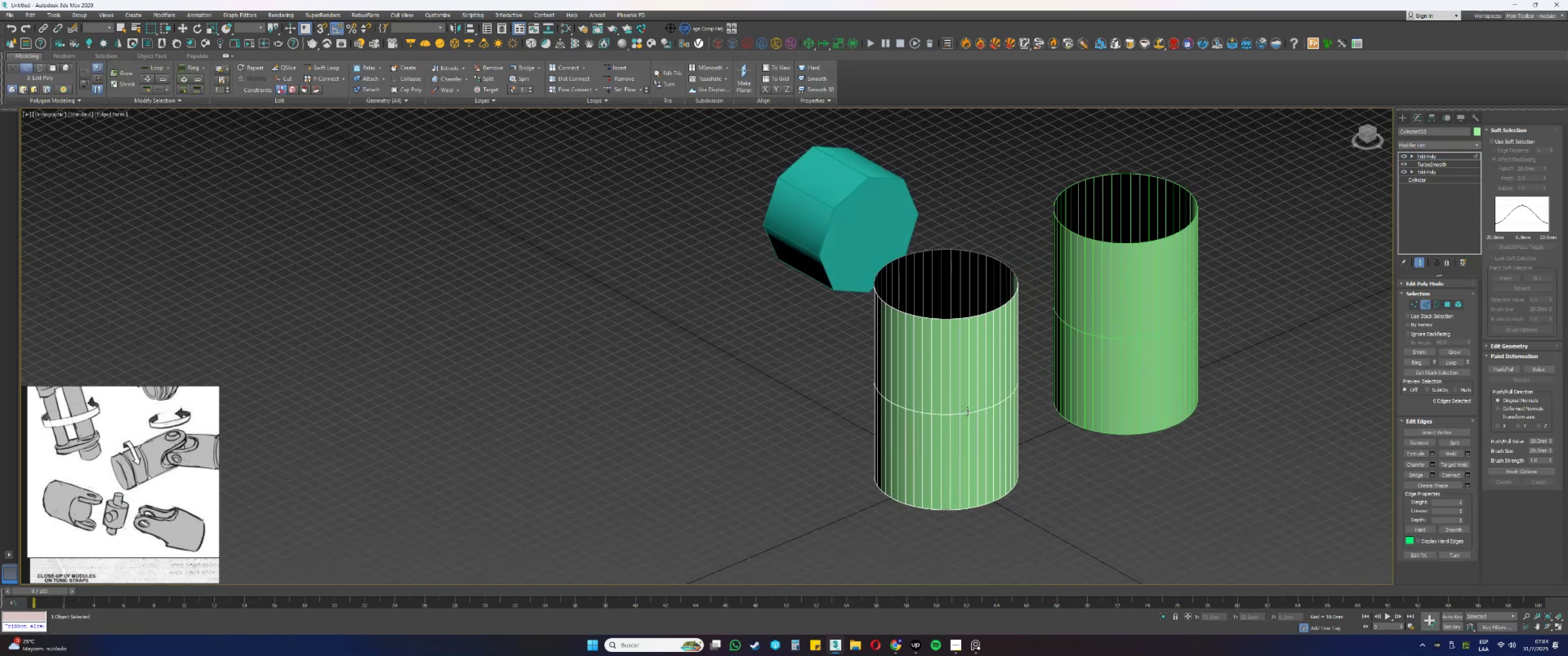 
double_click([966, 412])
 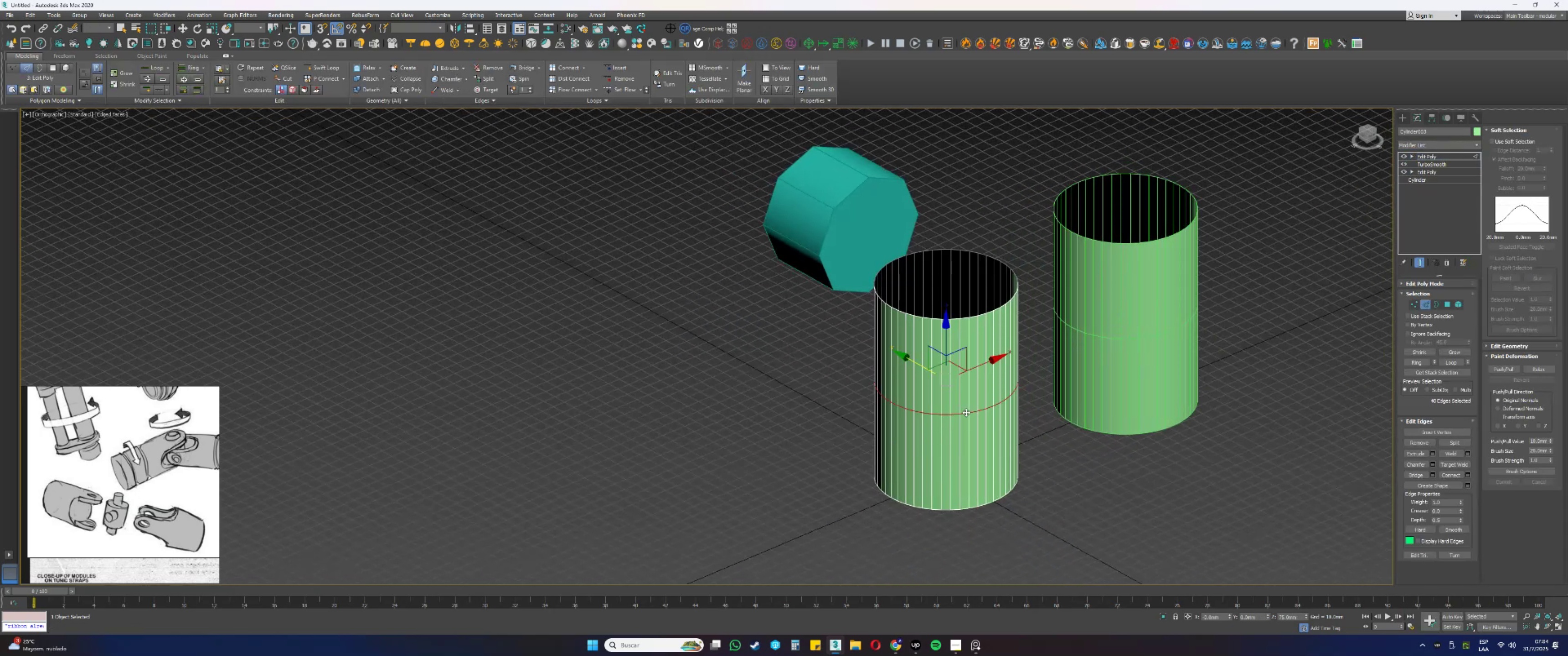 
key(Control+Backspace)
 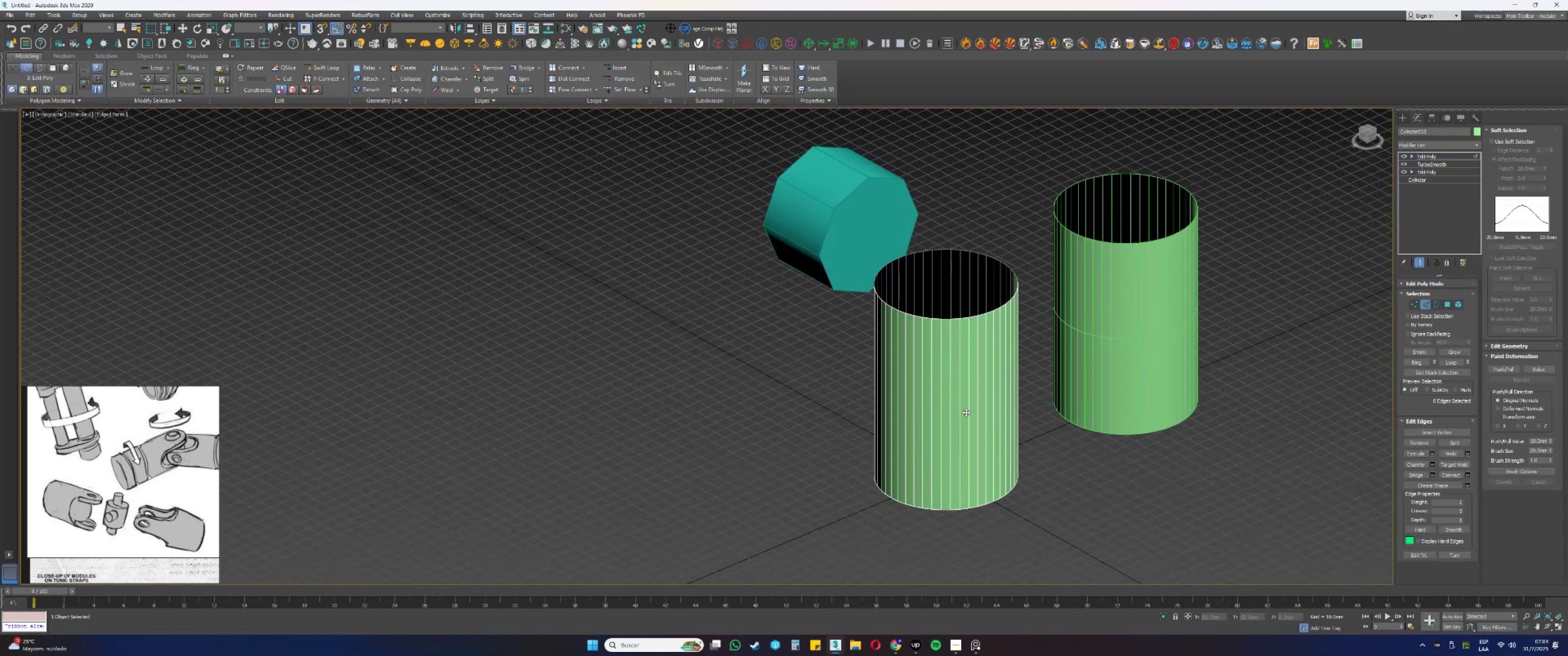 
scroll: coordinate [966, 412], scroll_direction: up, amount: 2.0
 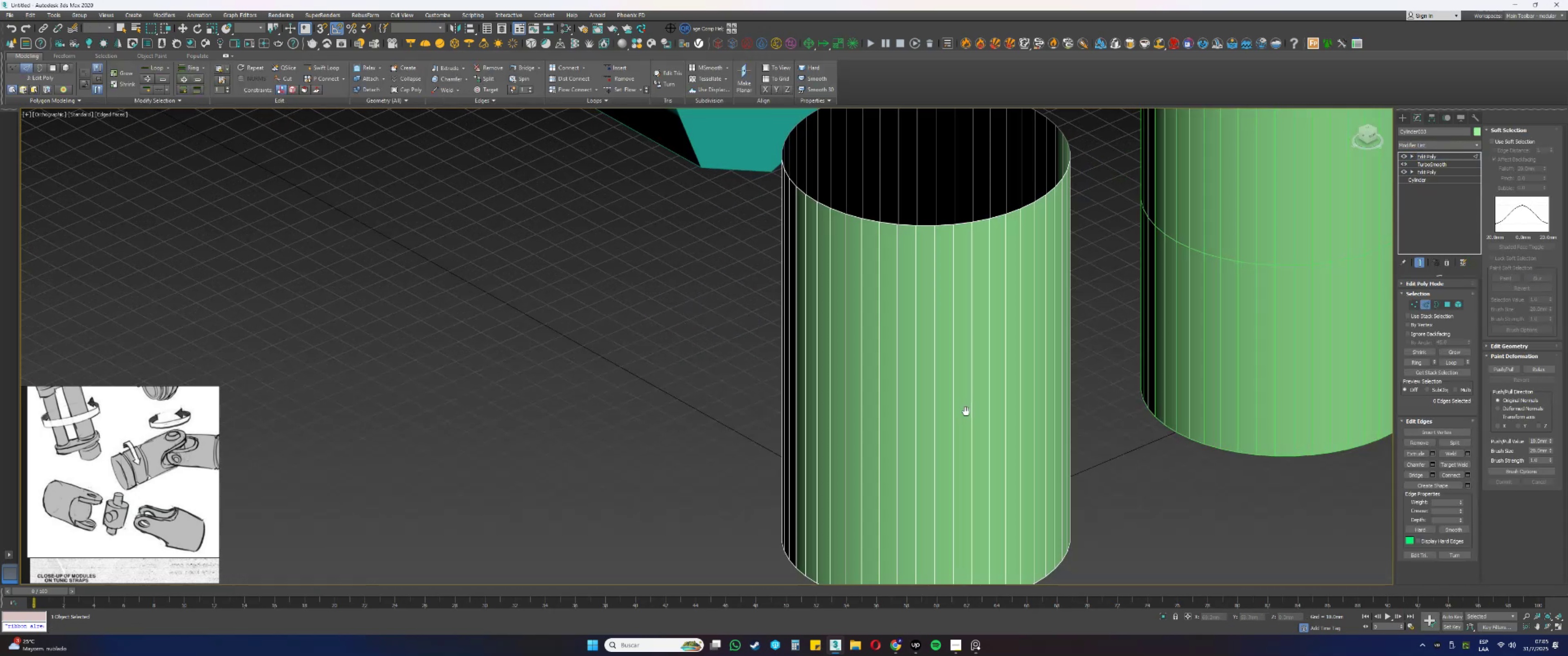 
key(Alt+AltLeft)
 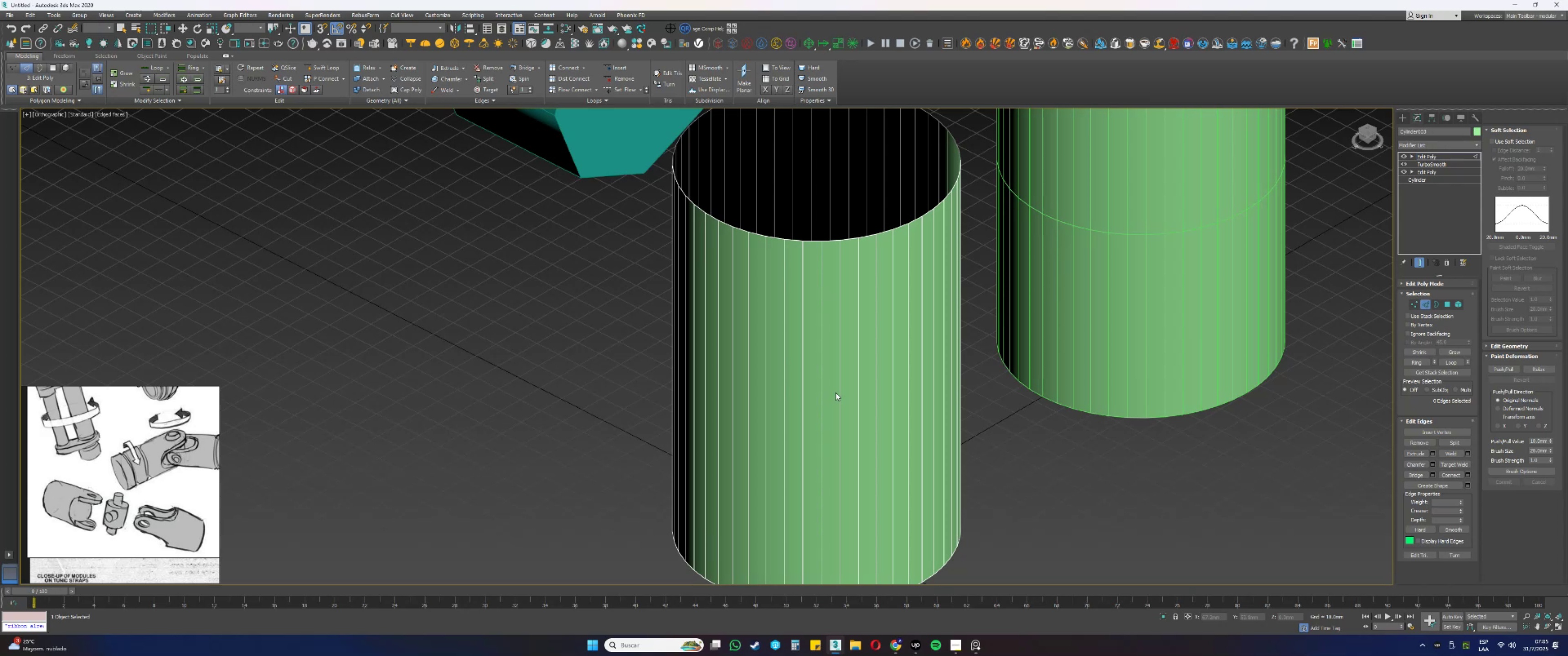 
wait(18.42)
 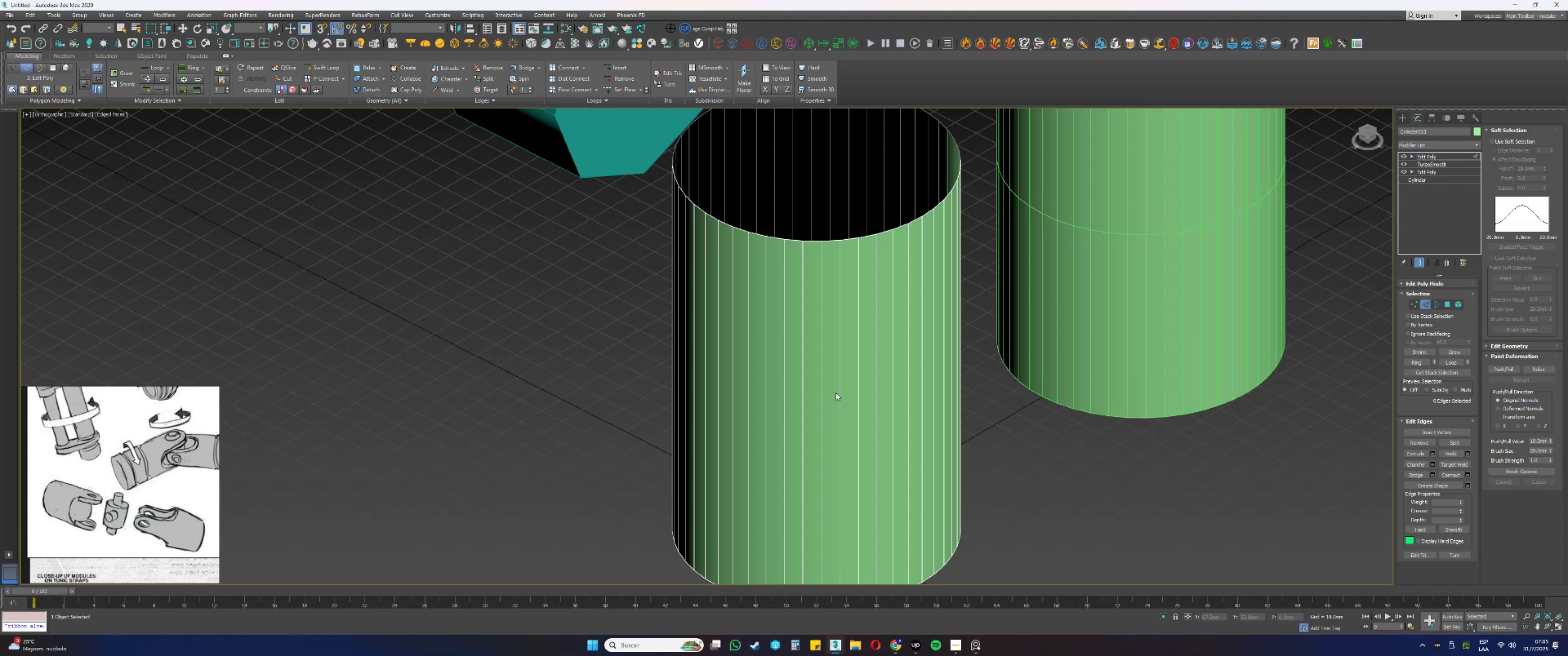 
scroll: coordinate [836, 393], scroll_direction: down, amount: 3.0
 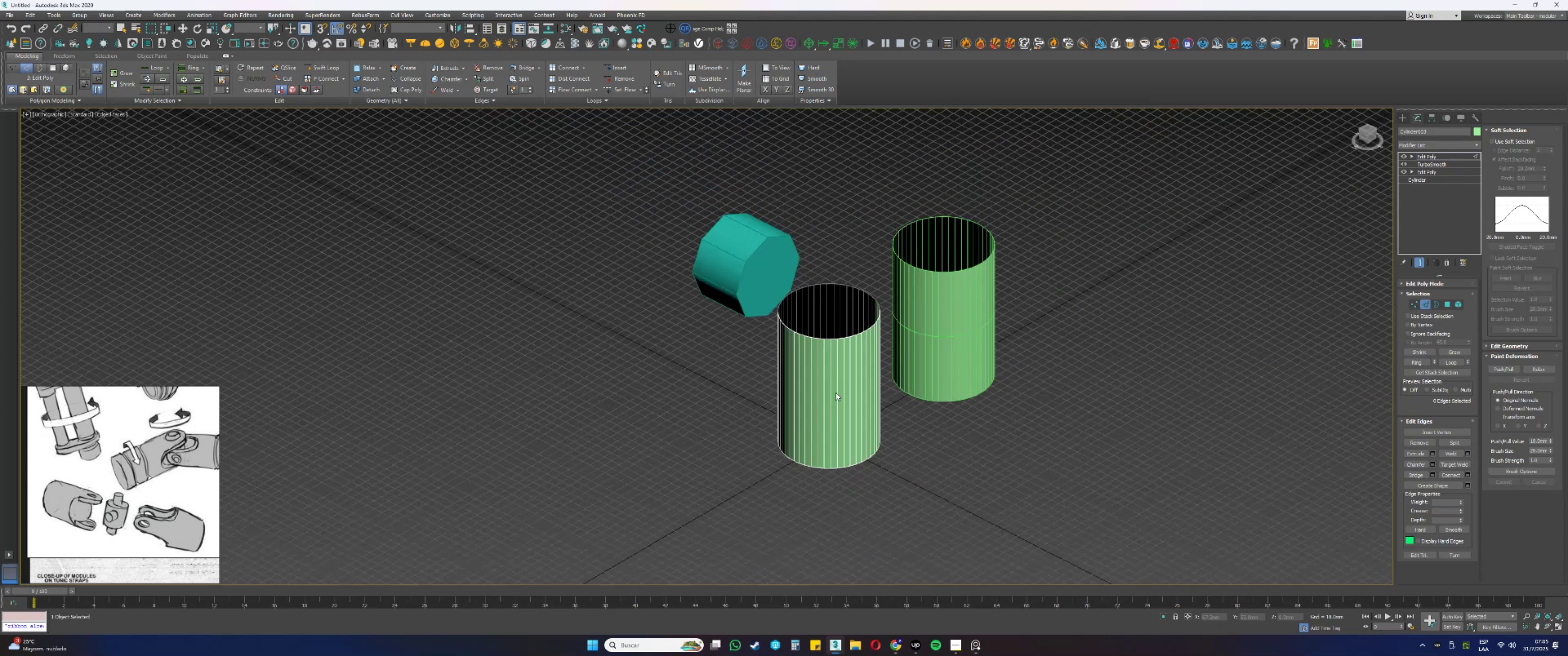 
type(wg2)
 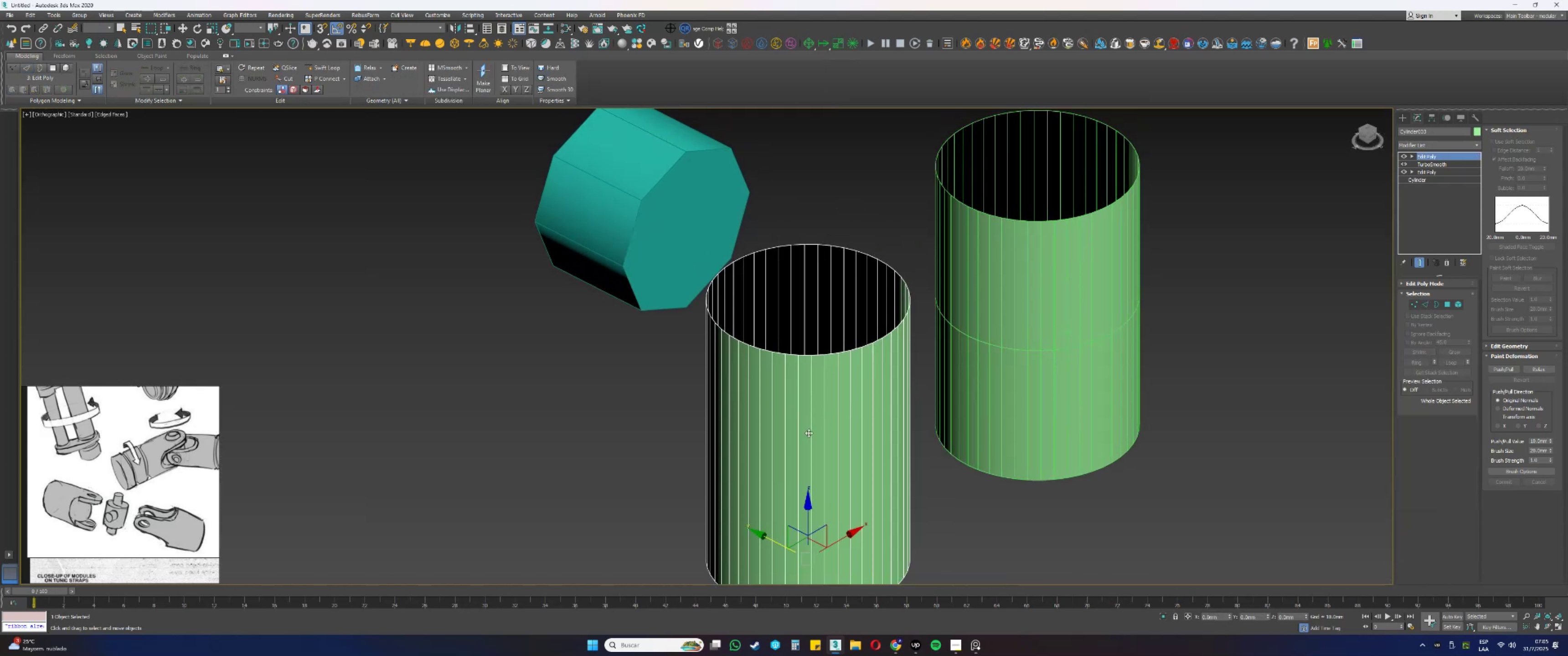 
scroll: coordinate [839, 368], scroll_direction: up, amount: 2.0
 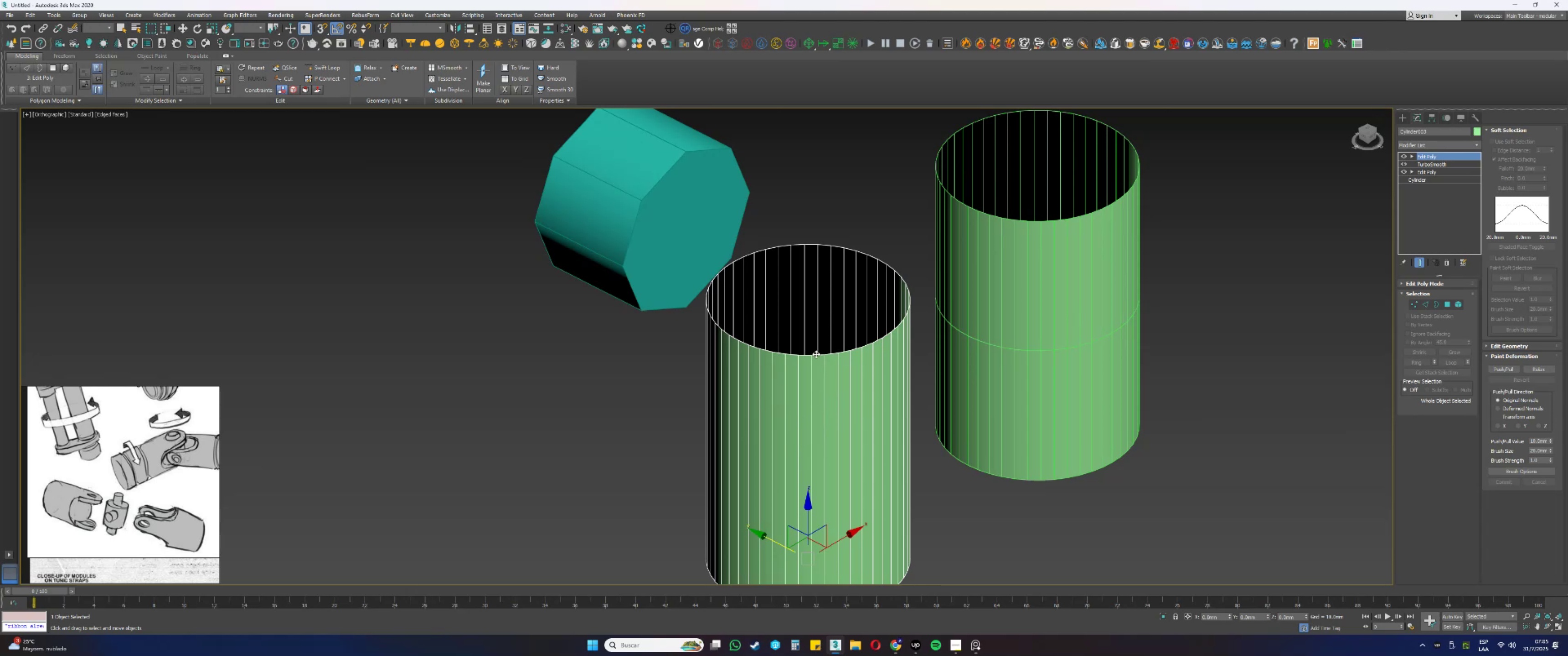 
wait(16.06)
 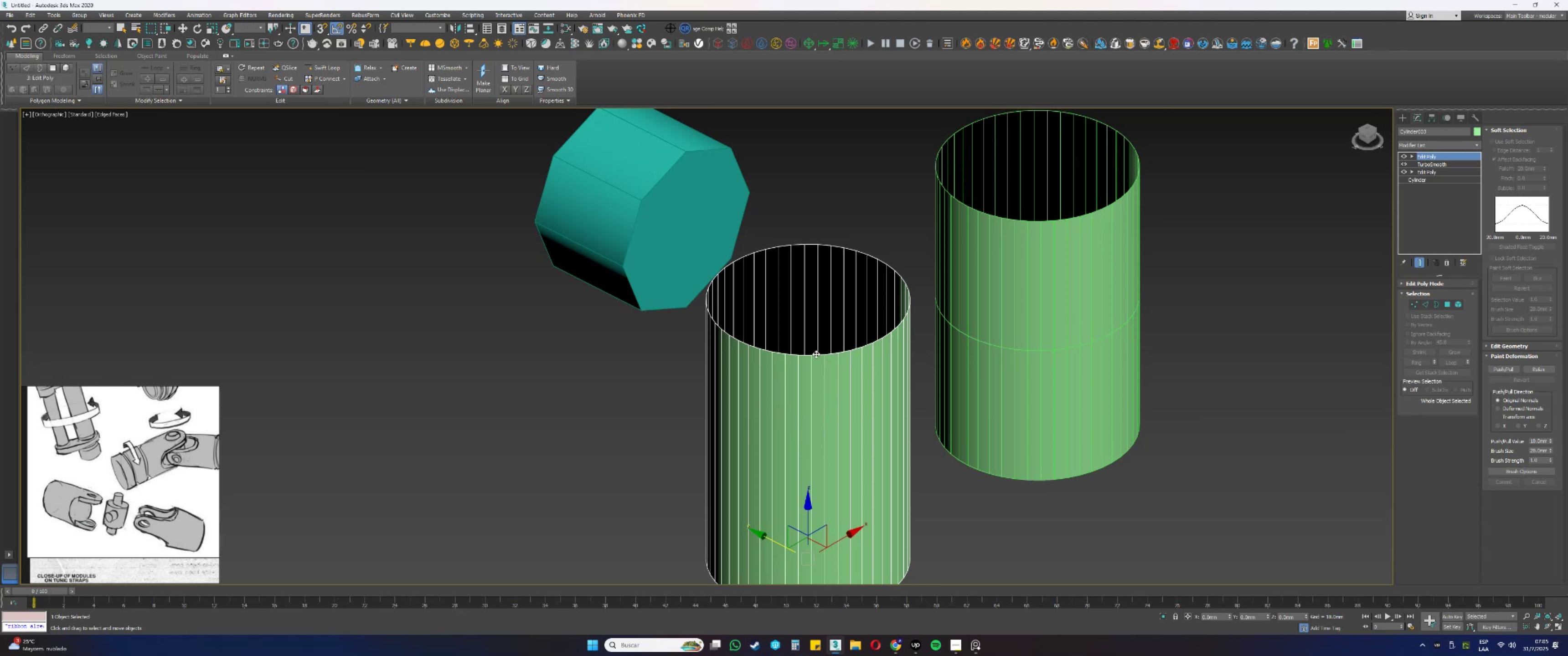 
type(3r4tz)
 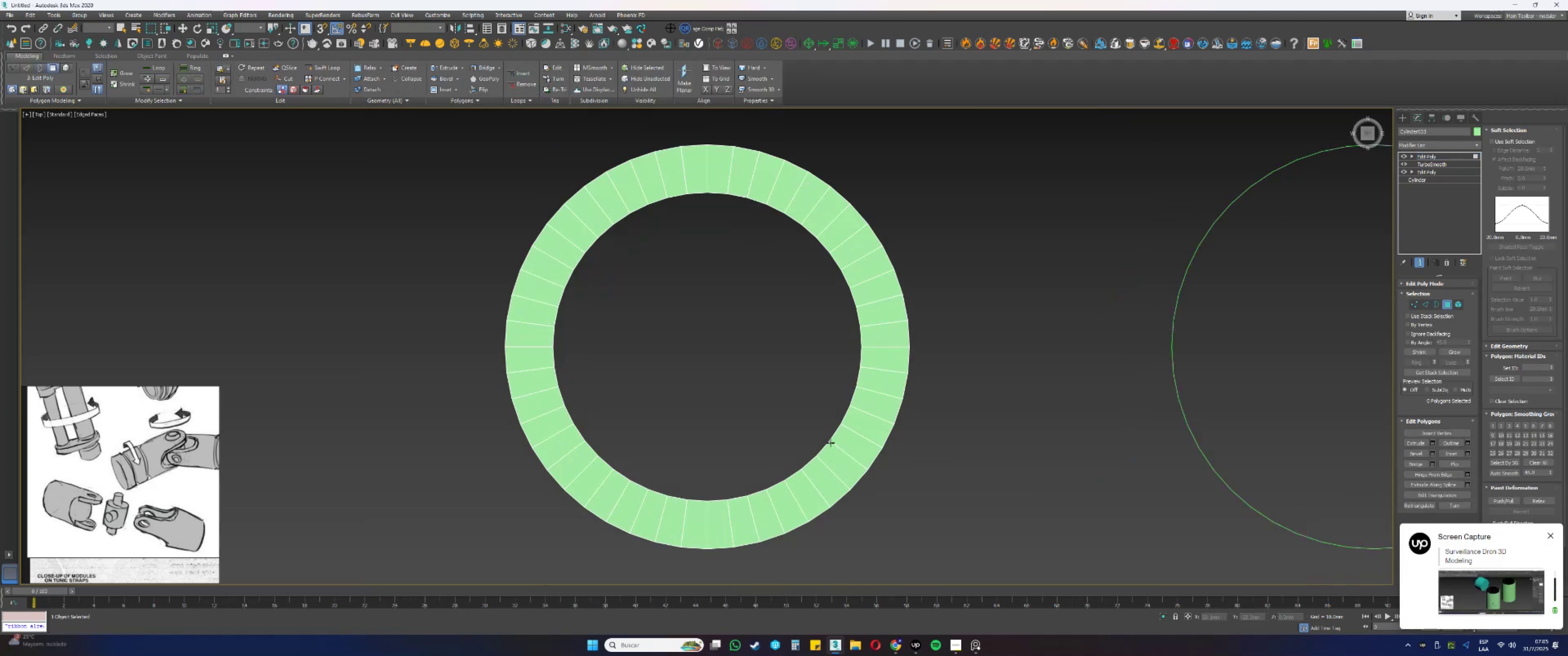 
left_click_drag(start_coordinate=[888, 360], to_coordinate=[857, 323])
 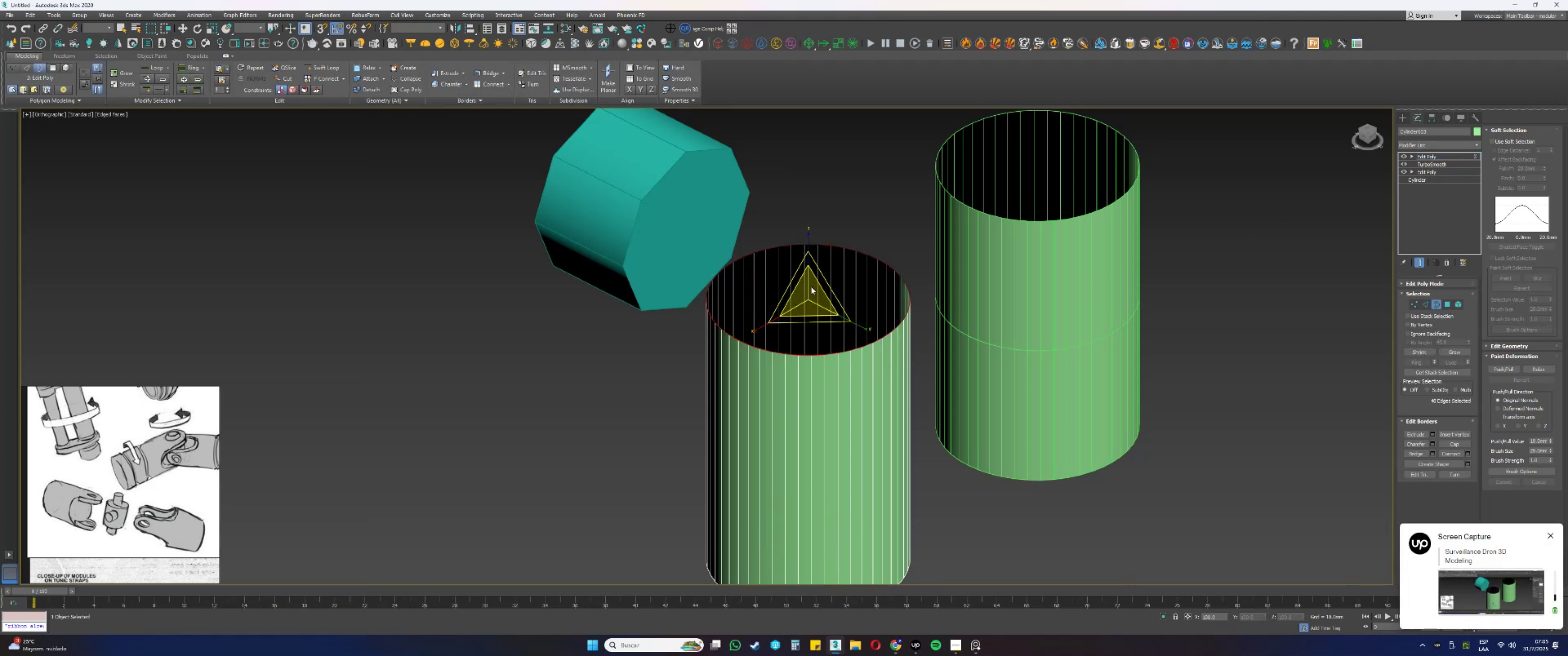 
left_click_drag(start_coordinate=[809, 284], to_coordinate=[814, 298])
 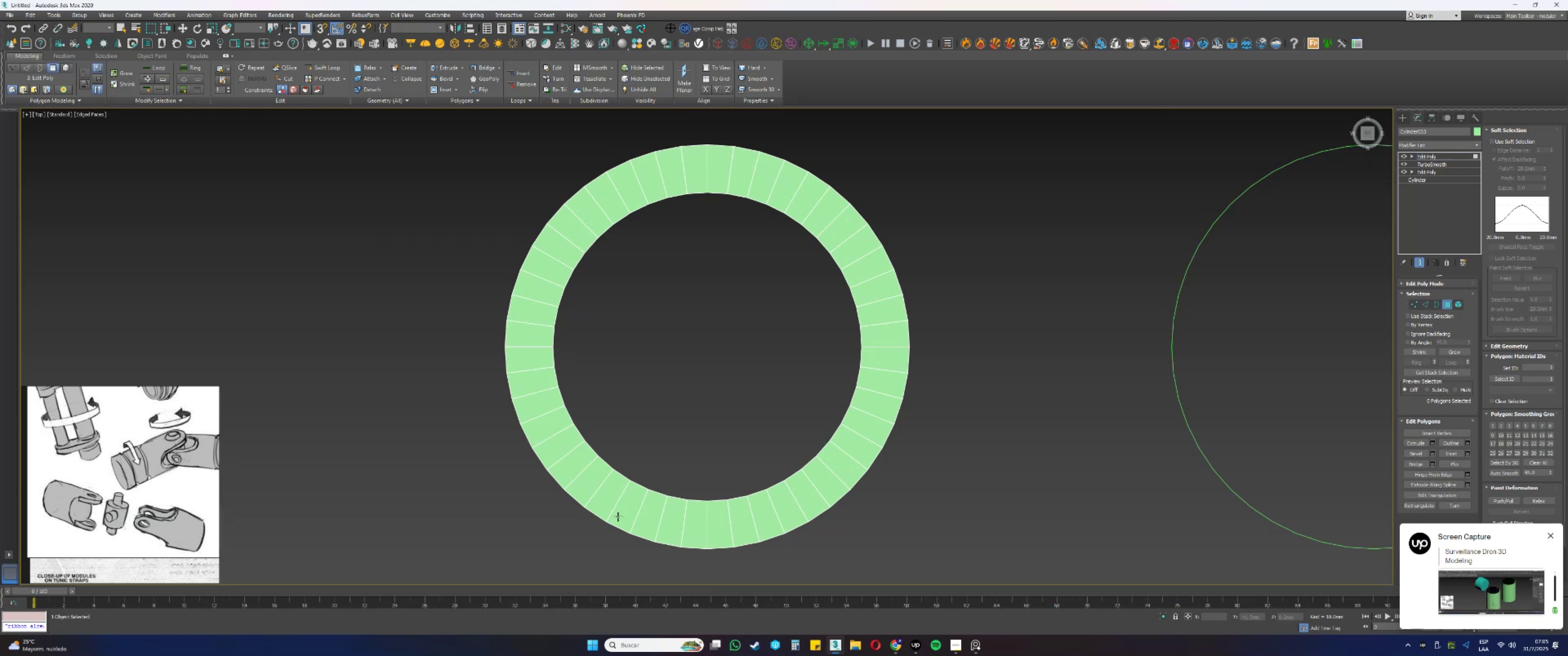 
hold_key(key=ShiftLeft, duration=1.5)
left_click([579, 463])
 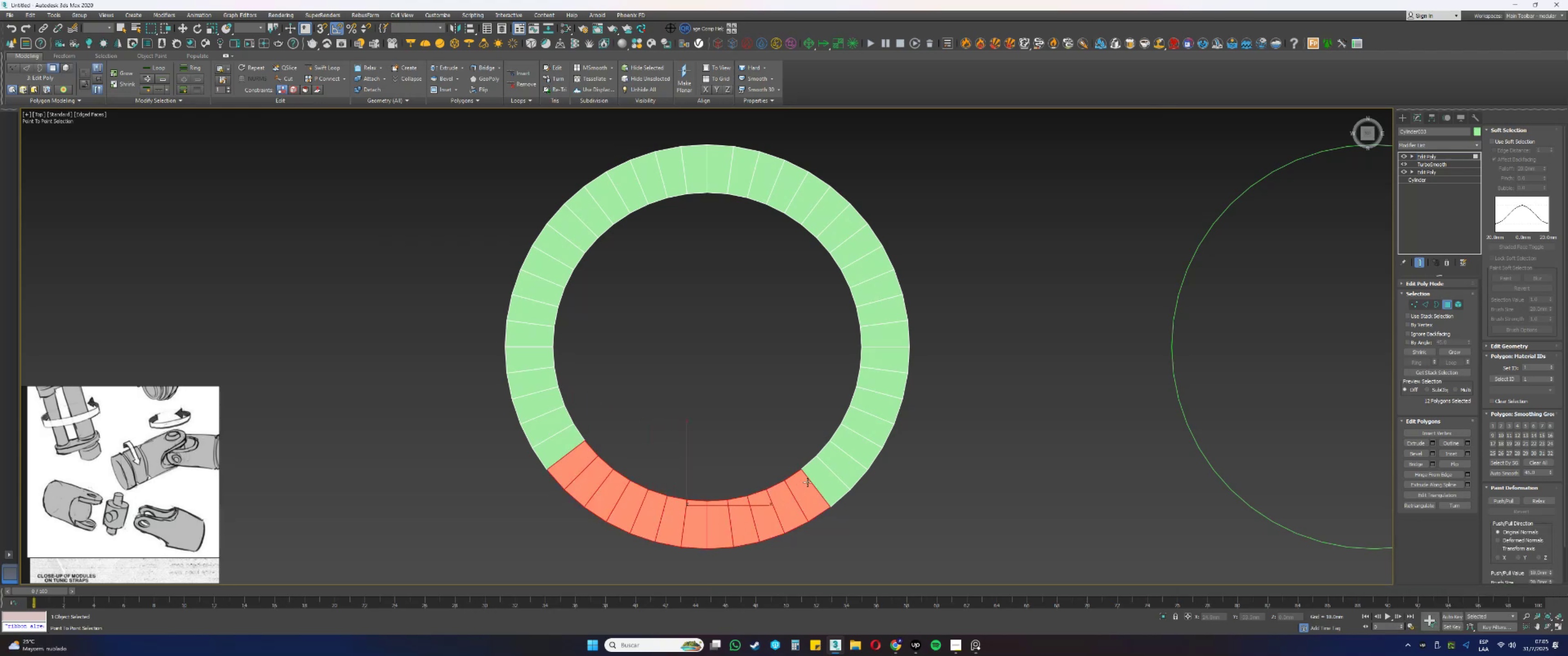 
hold_key(key=ShiftLeft, duration=1.09)
left_click([833, 463])
 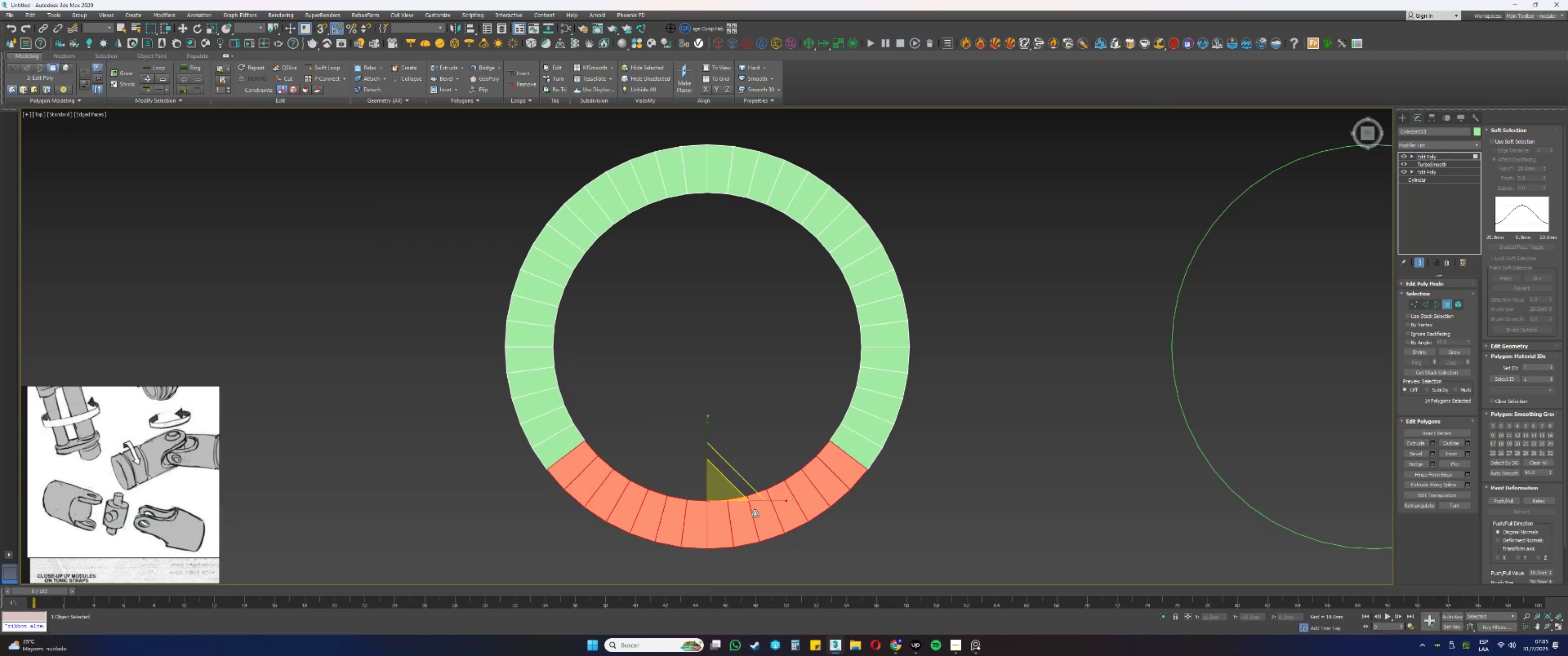 
wait(6.24)
 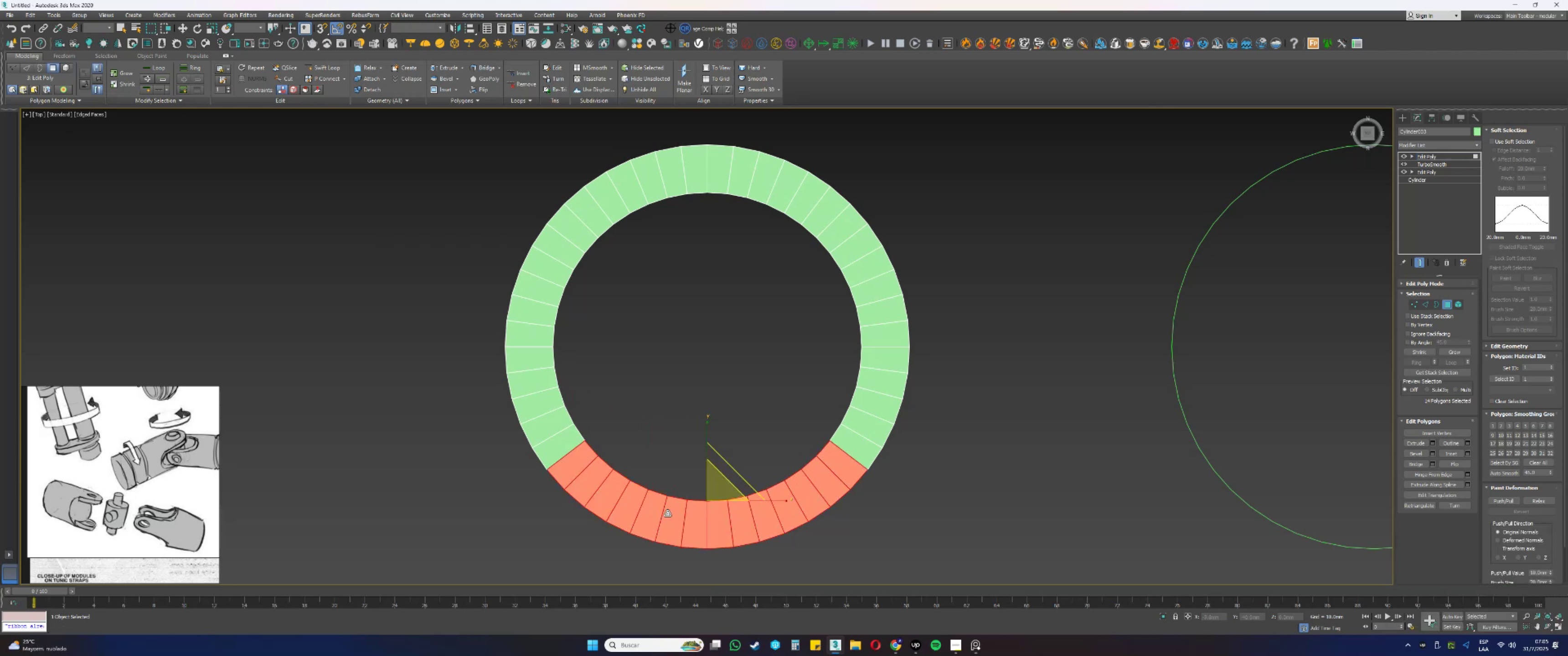 
hold_key(key=ControlLeft, duration=0.44)
left_click([860, 444])
 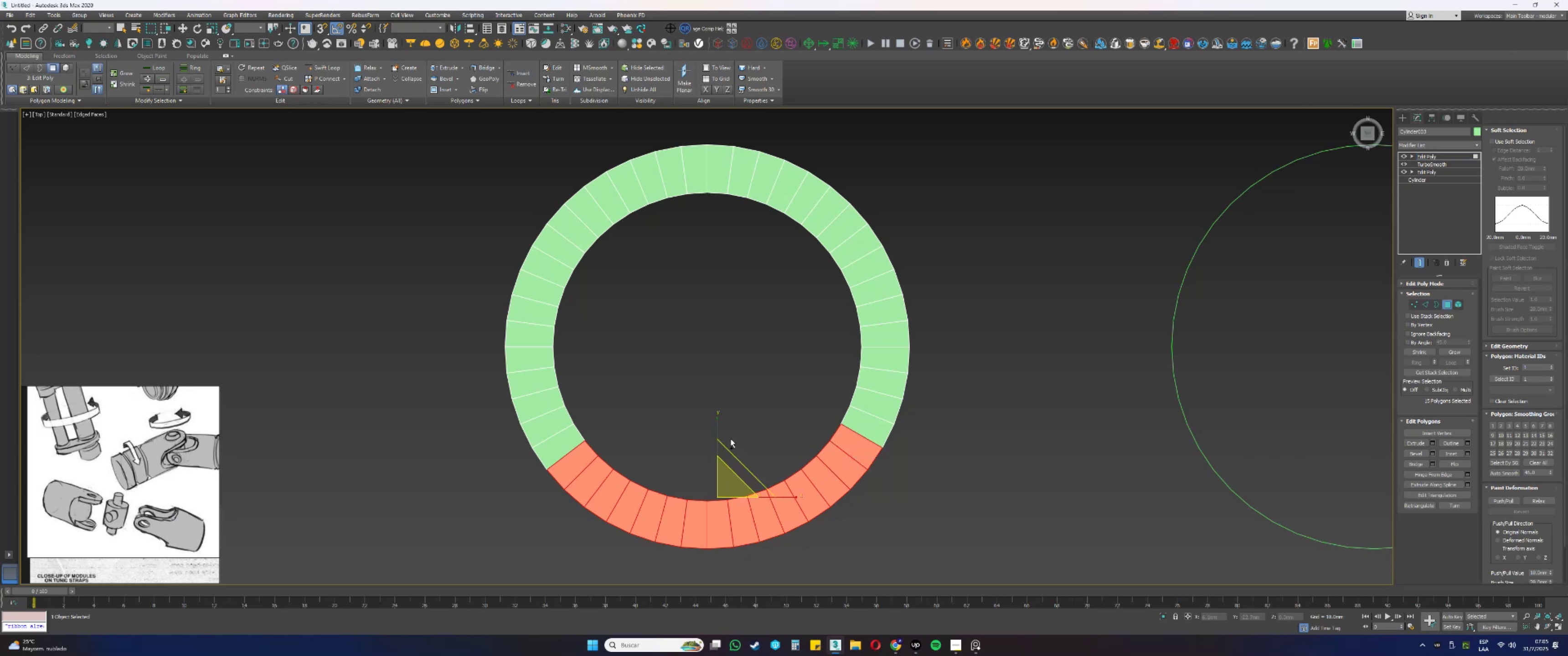 
hold_key(key=ControlLeft, duration=0.39)
 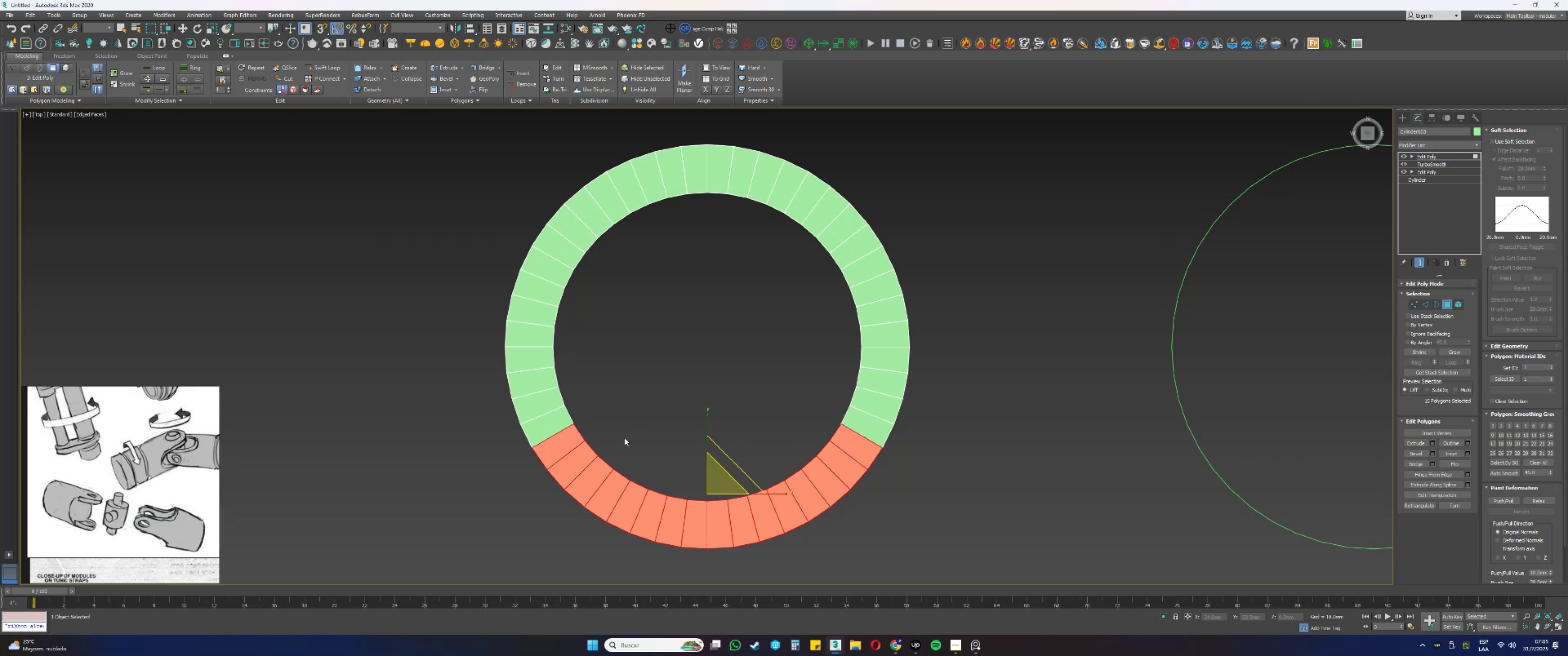 
scroll: coordinate [736, 471], scroll_direction: down, amount: 1.0
 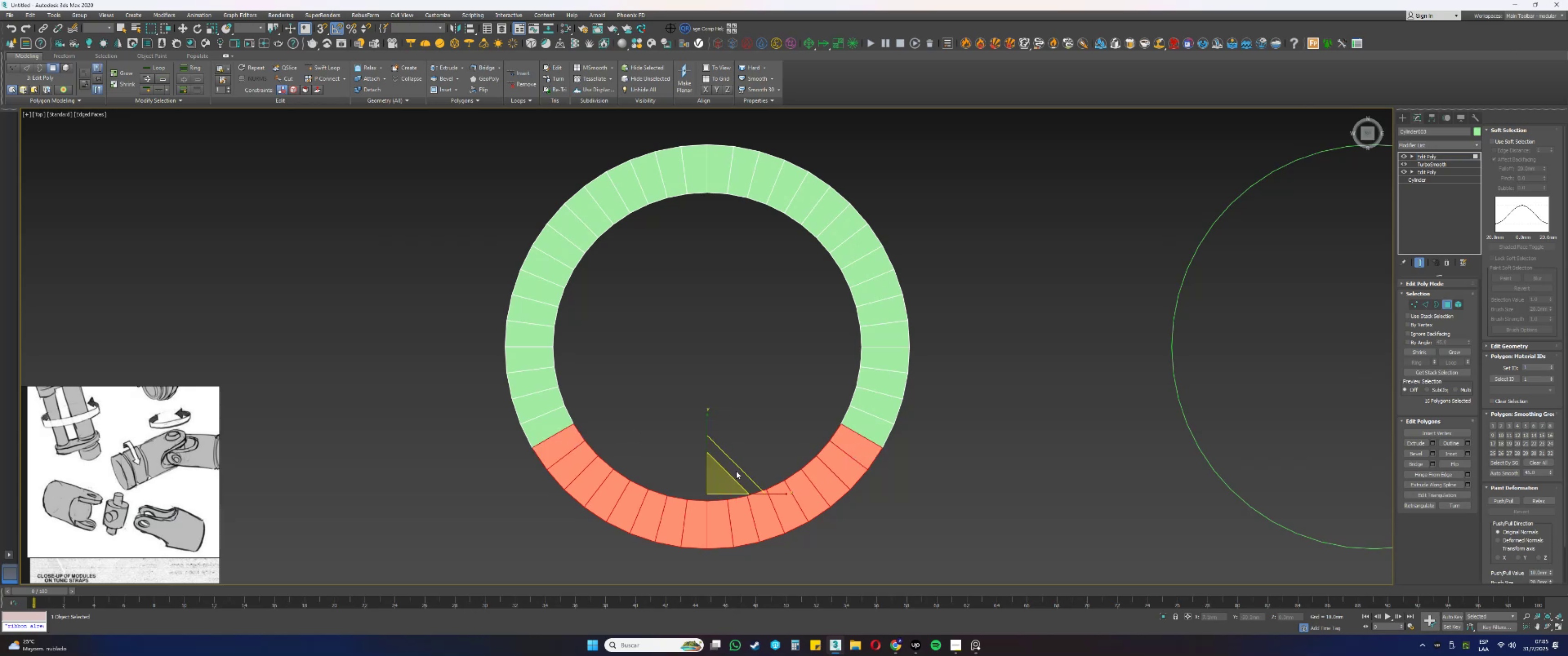 
hold_key(key=AltLeft, duration=0.4)
 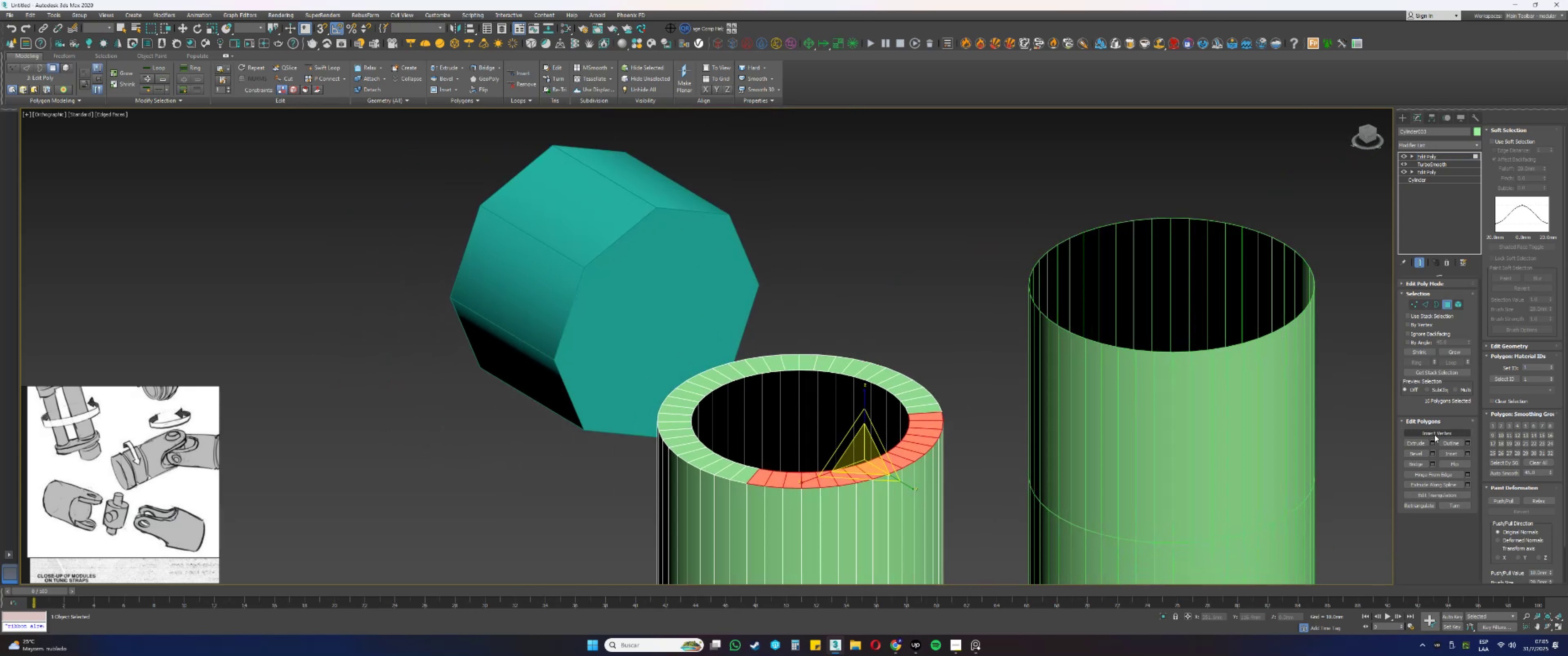 
left_click([1421, 445])
 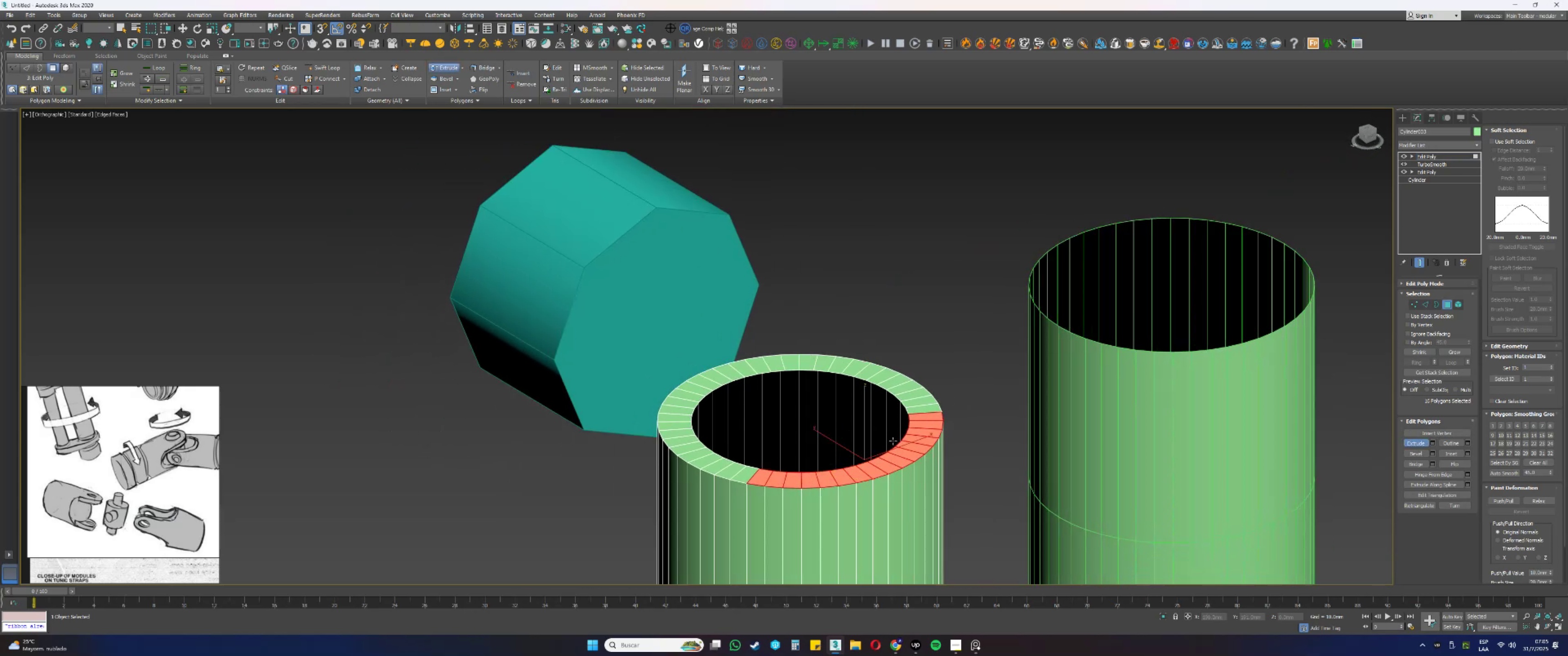 
left_click_drag(start_coordinate=[908, 450], to_coordinate=[925, 169])
 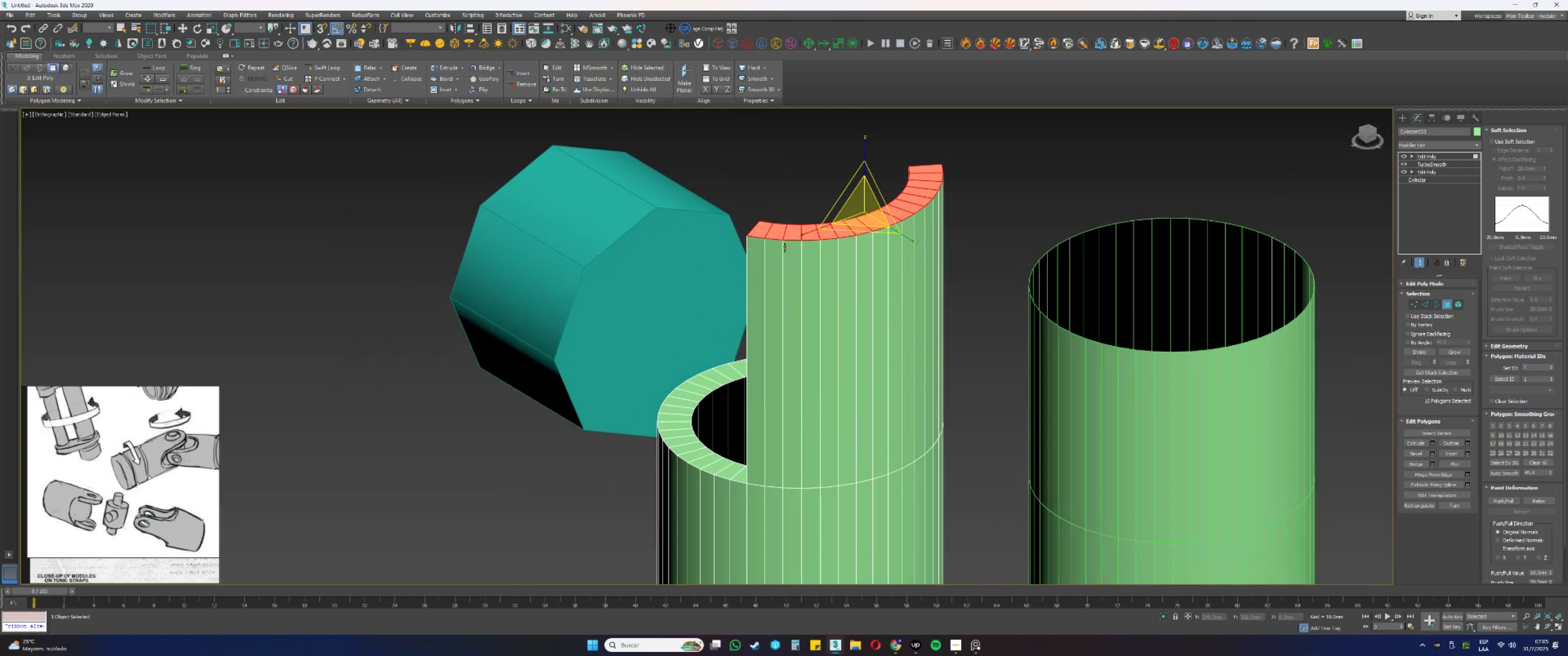 
key(Control+ControlLeft)
 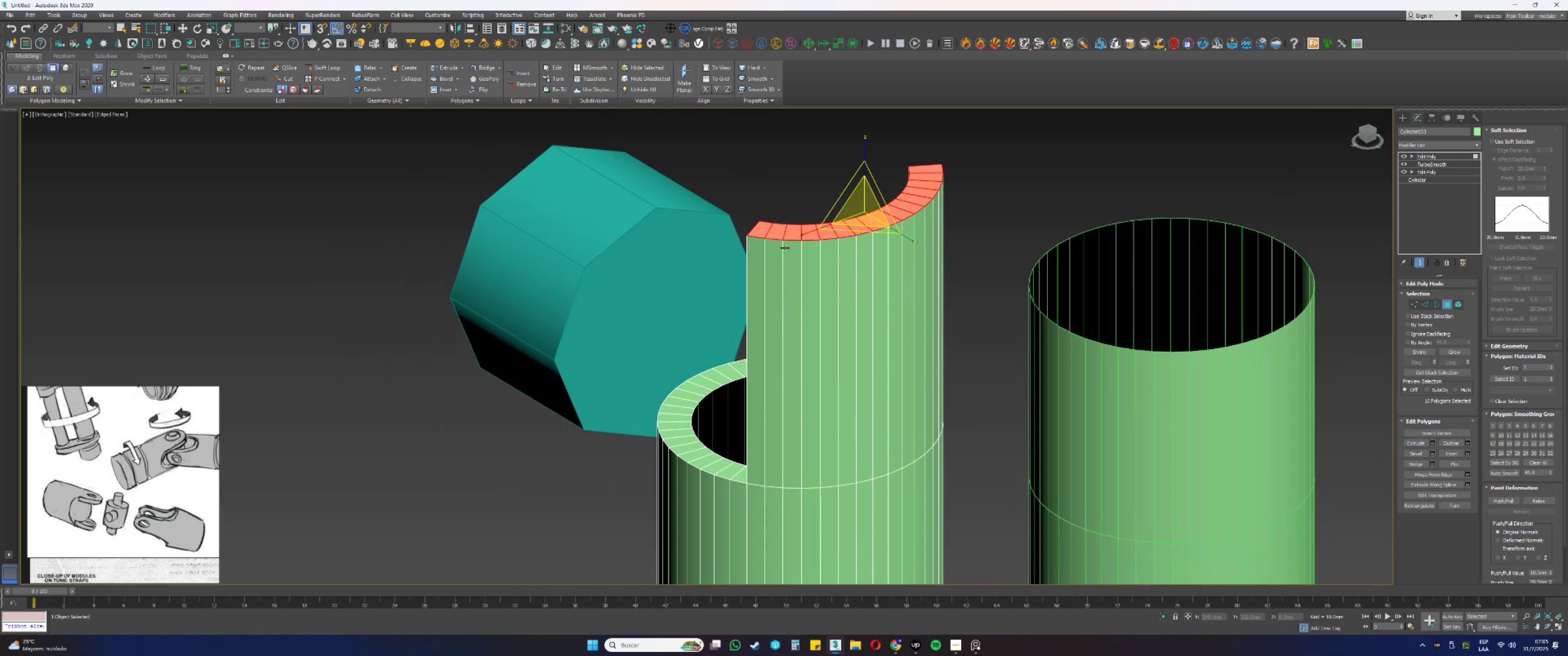 
key(Control+Z)
 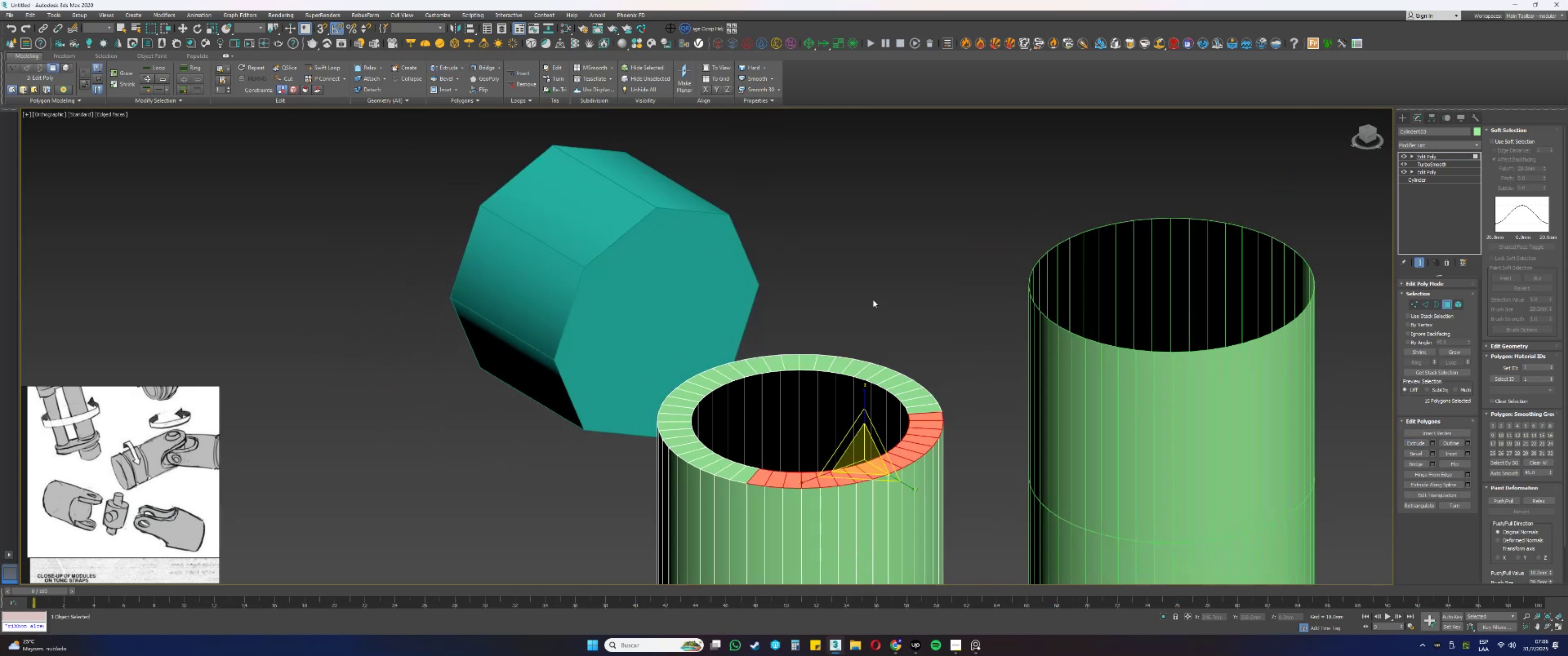 
key(2)
 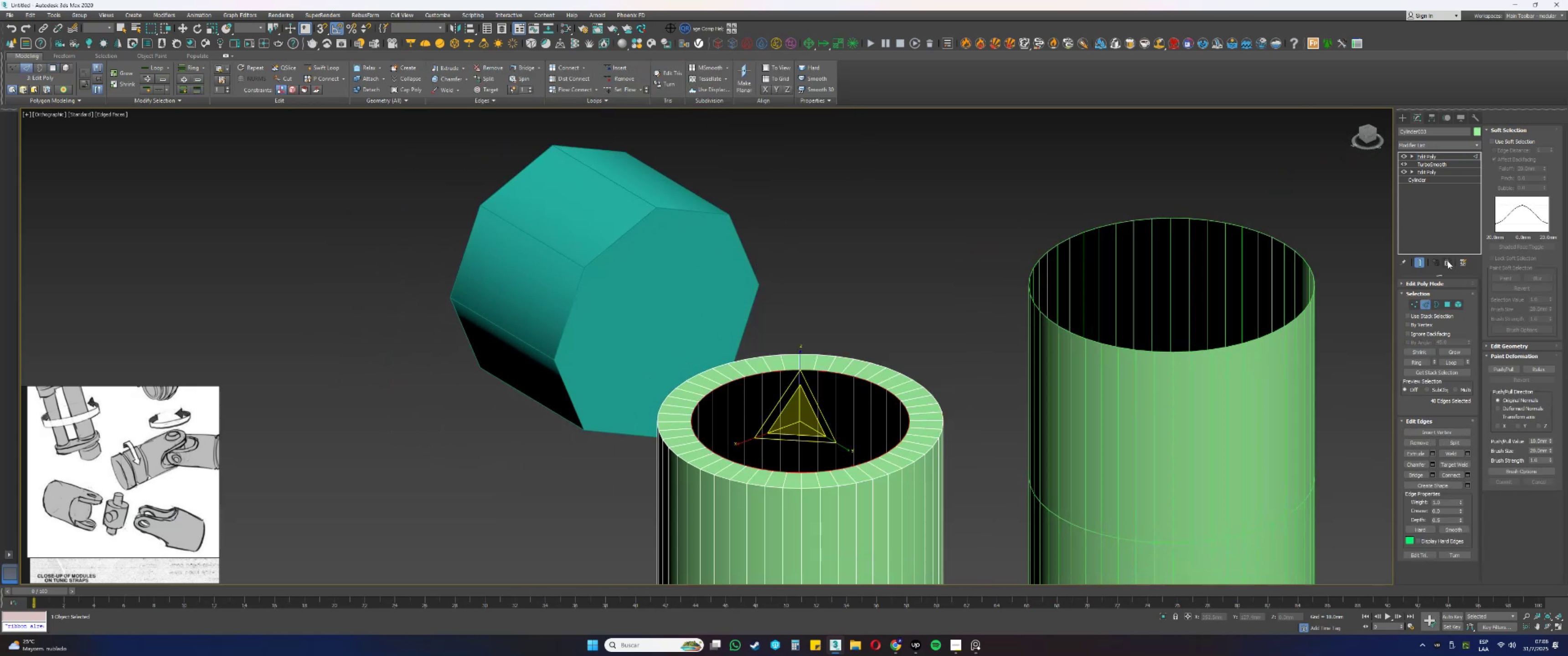 
double_click([1449, 261])
 